 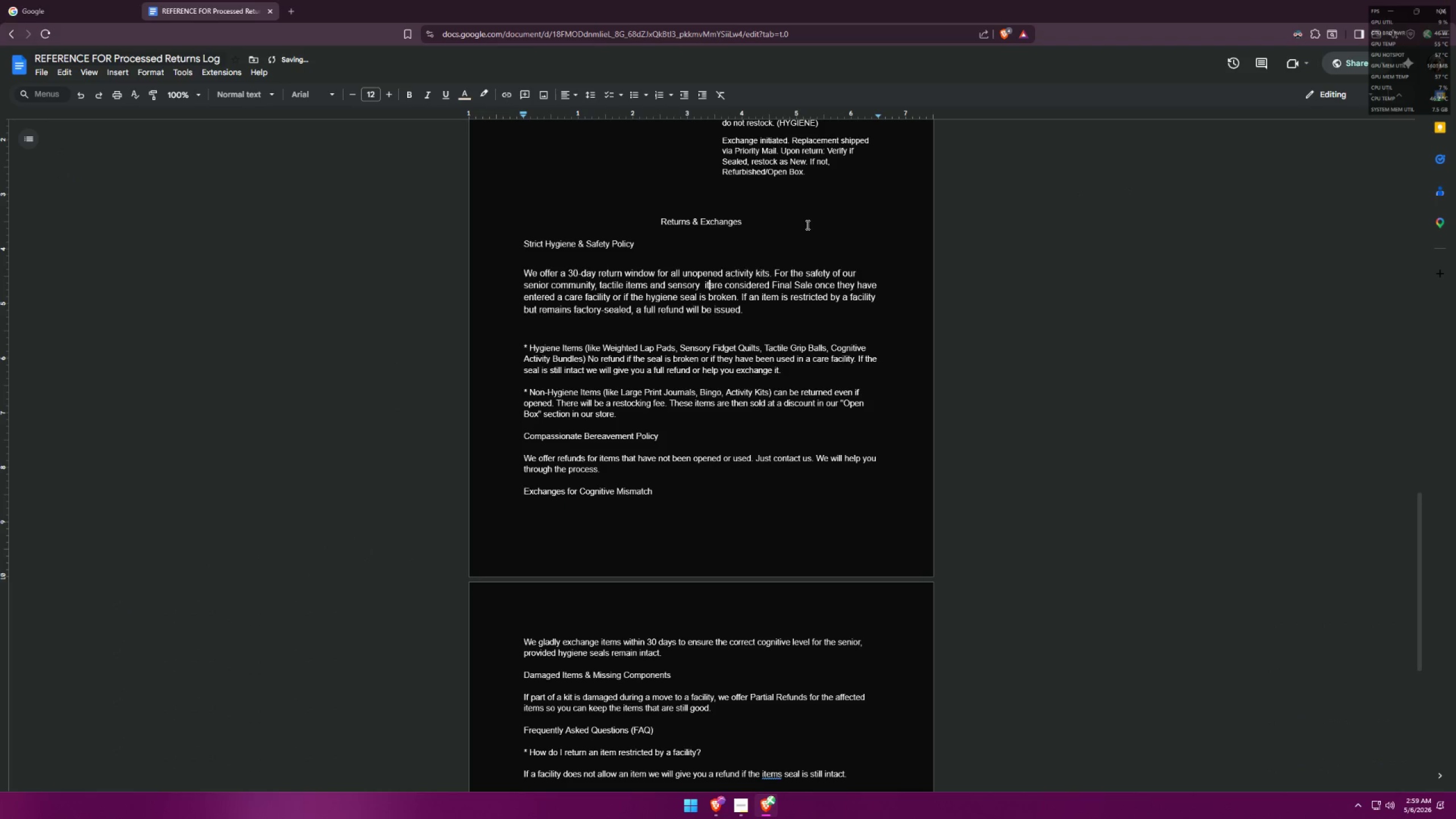 
hold_key(key=ShiftLeft, duration=0.7)
 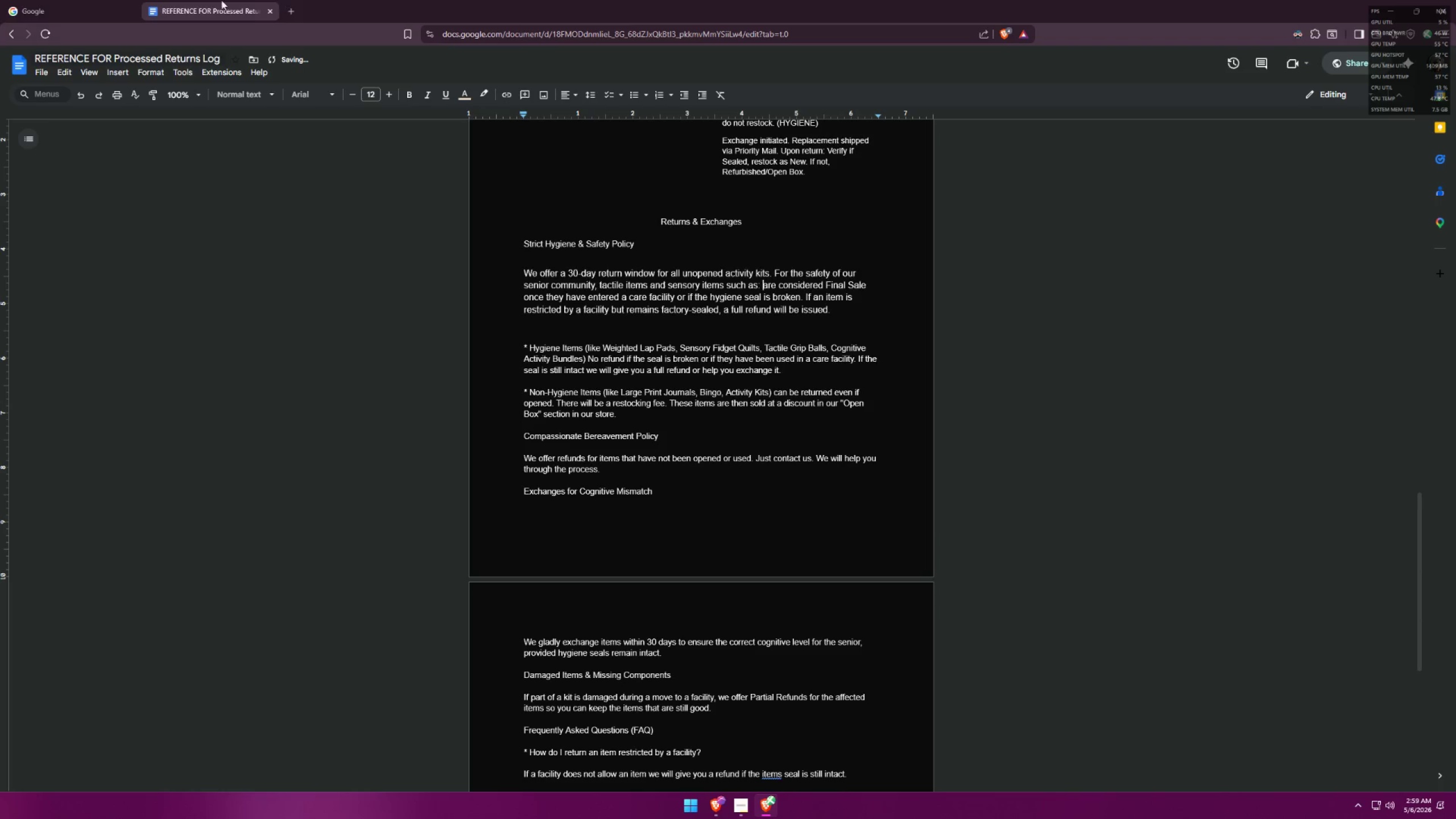 
left_click([126, 0])
 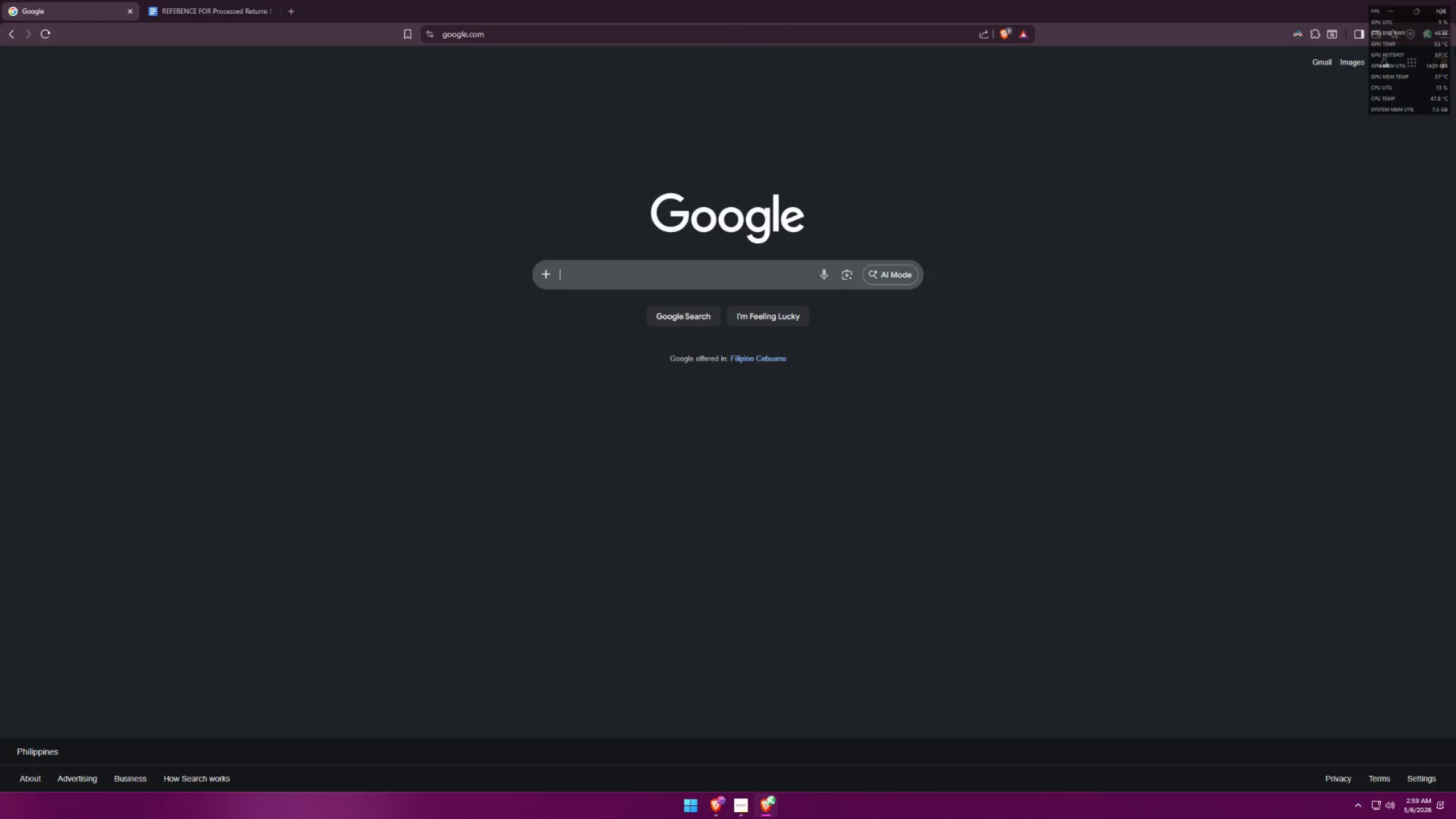 
left_click([1446, 39])
 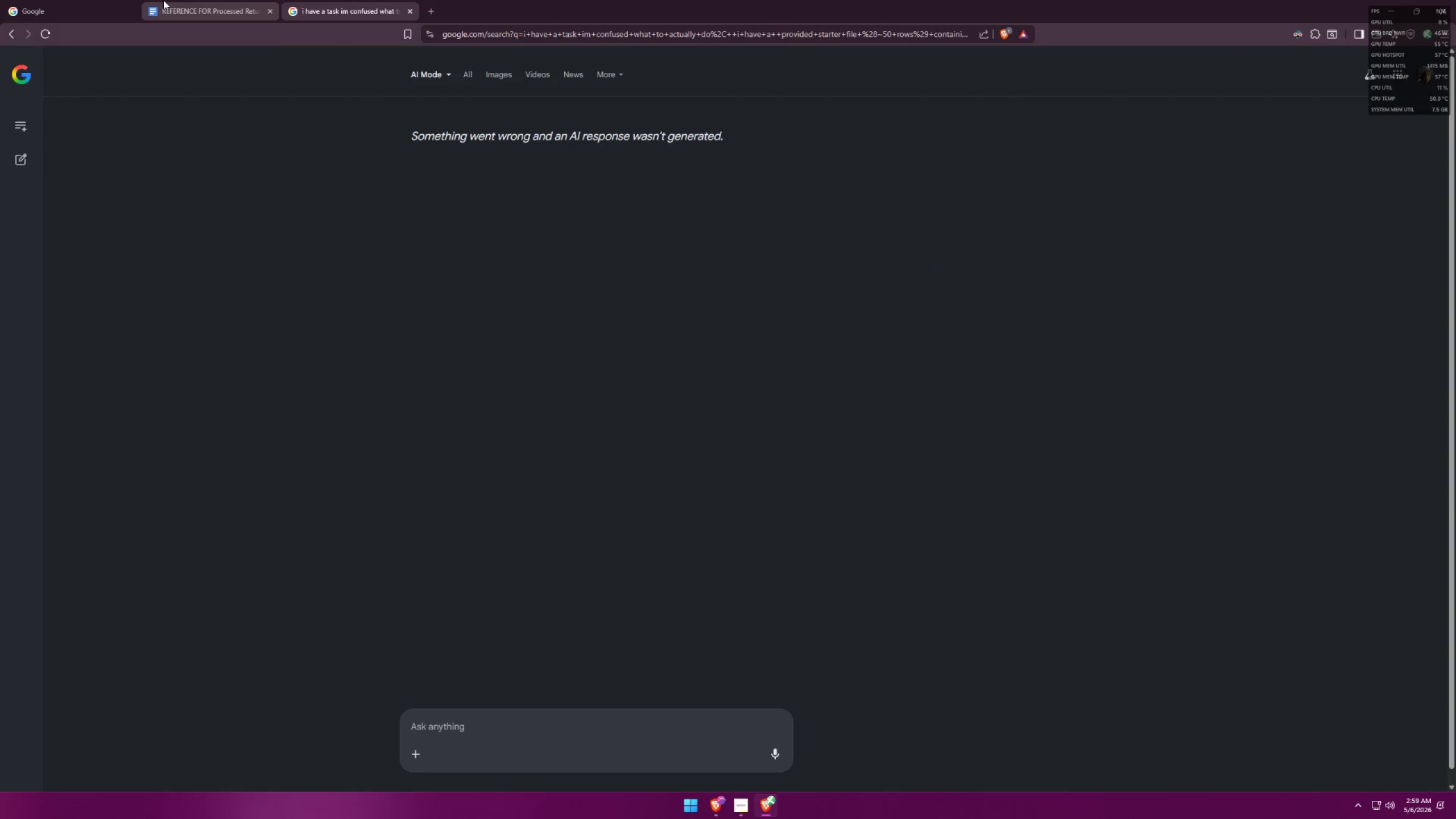 
scroll: coordinate [469, 194], scroll_direction: up, amount: 2.0
 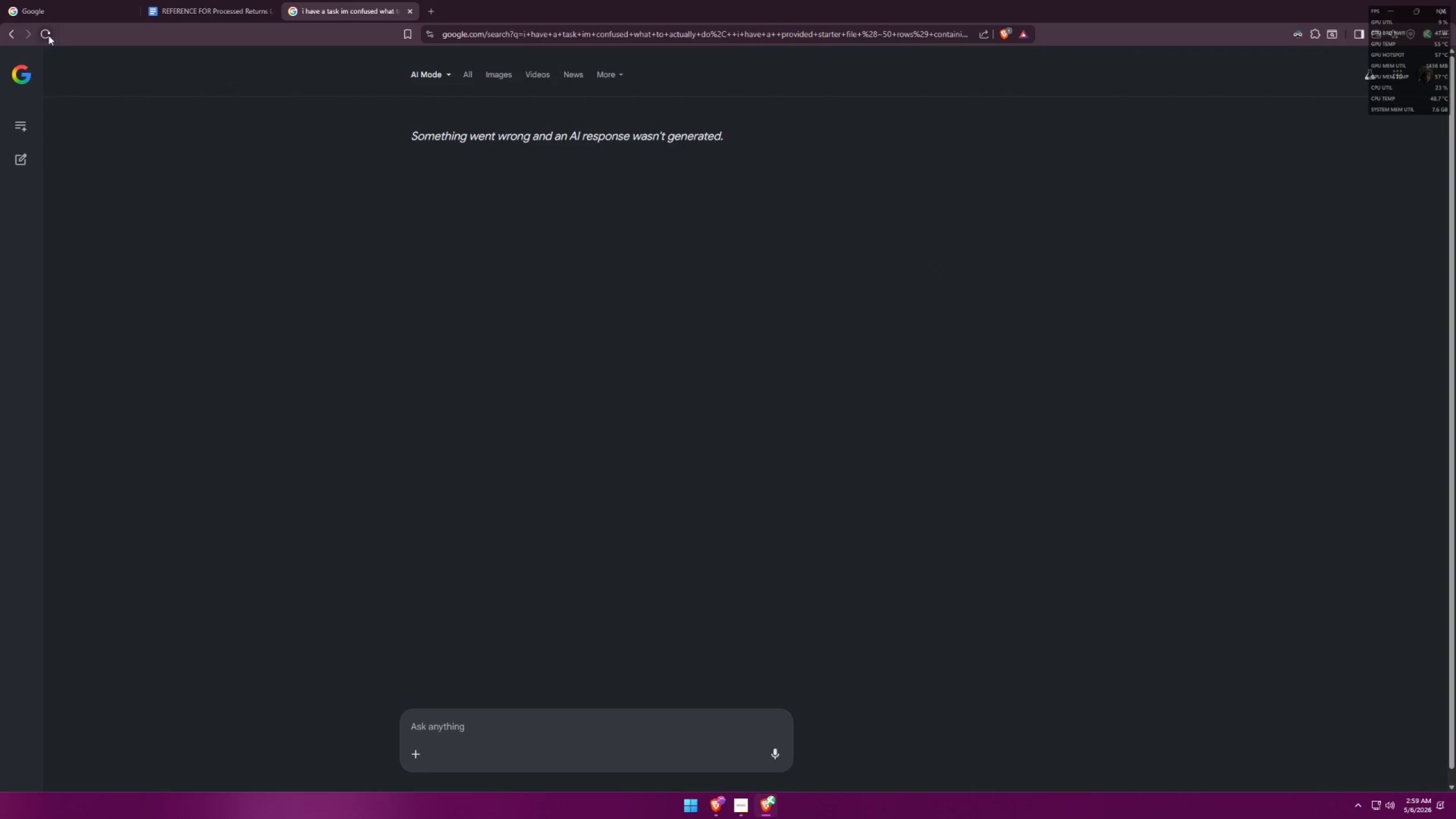 
left_click([42, 34])
 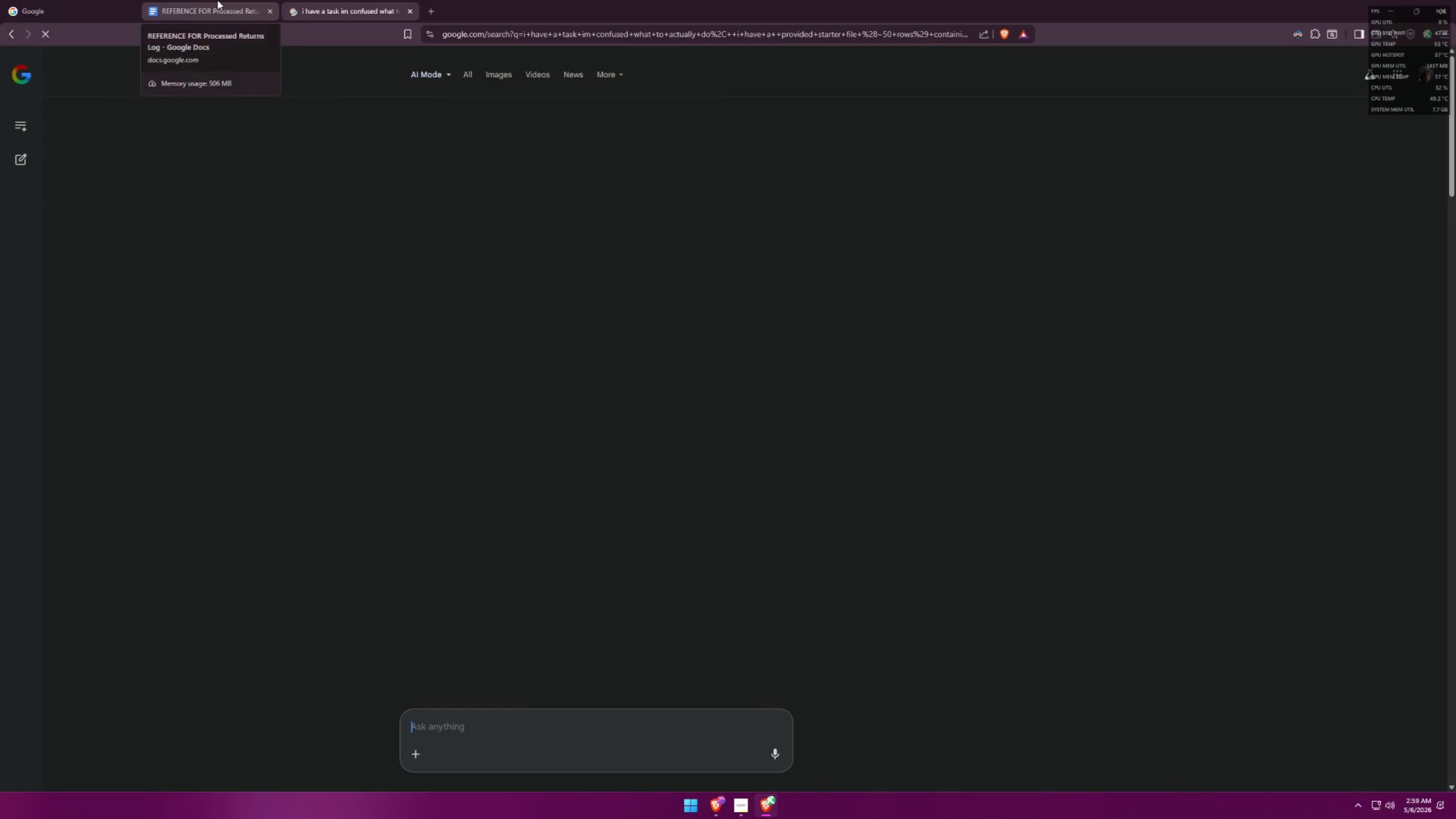 
left_click([217, 0])
 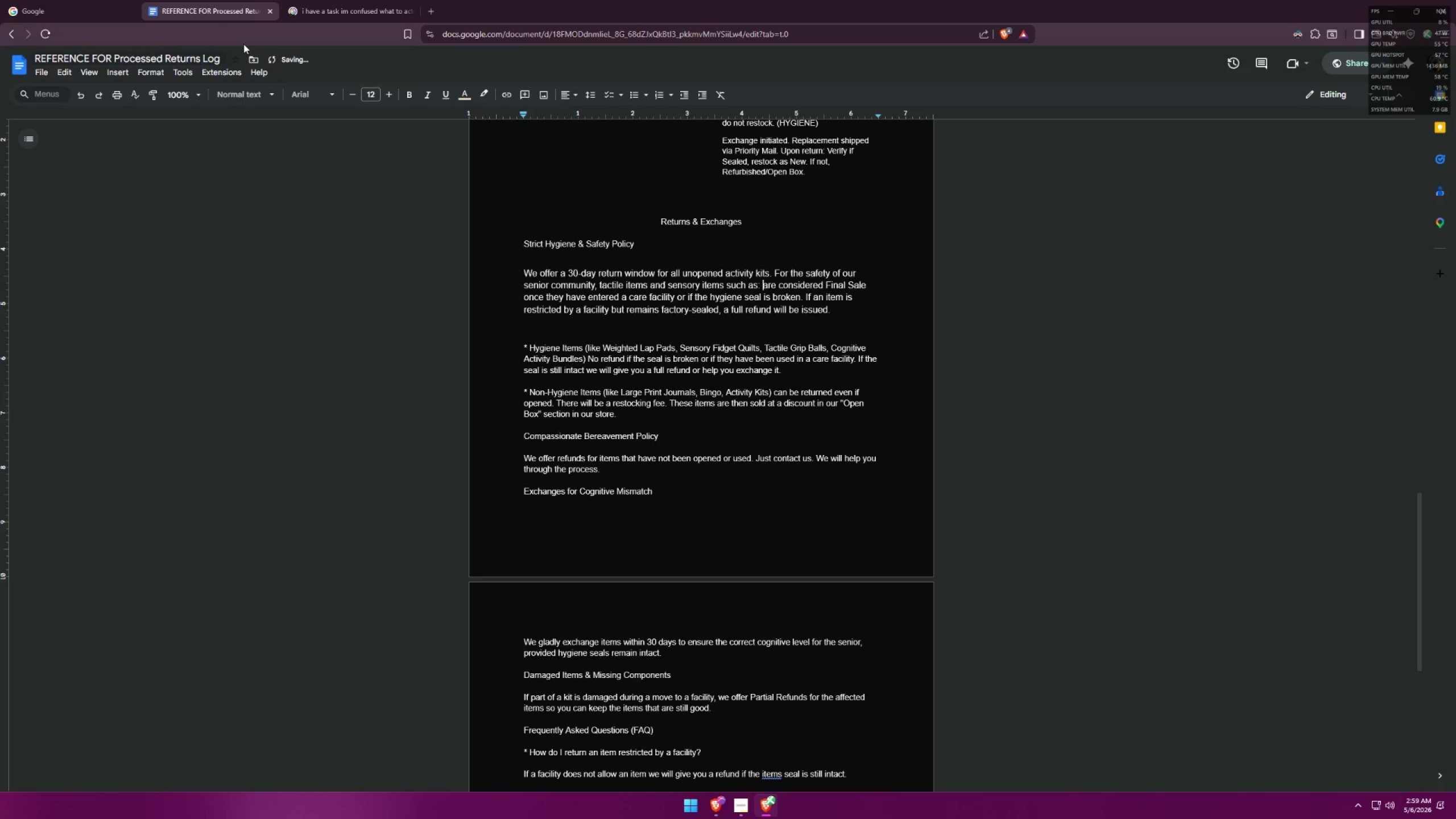 
wait(10.27)
 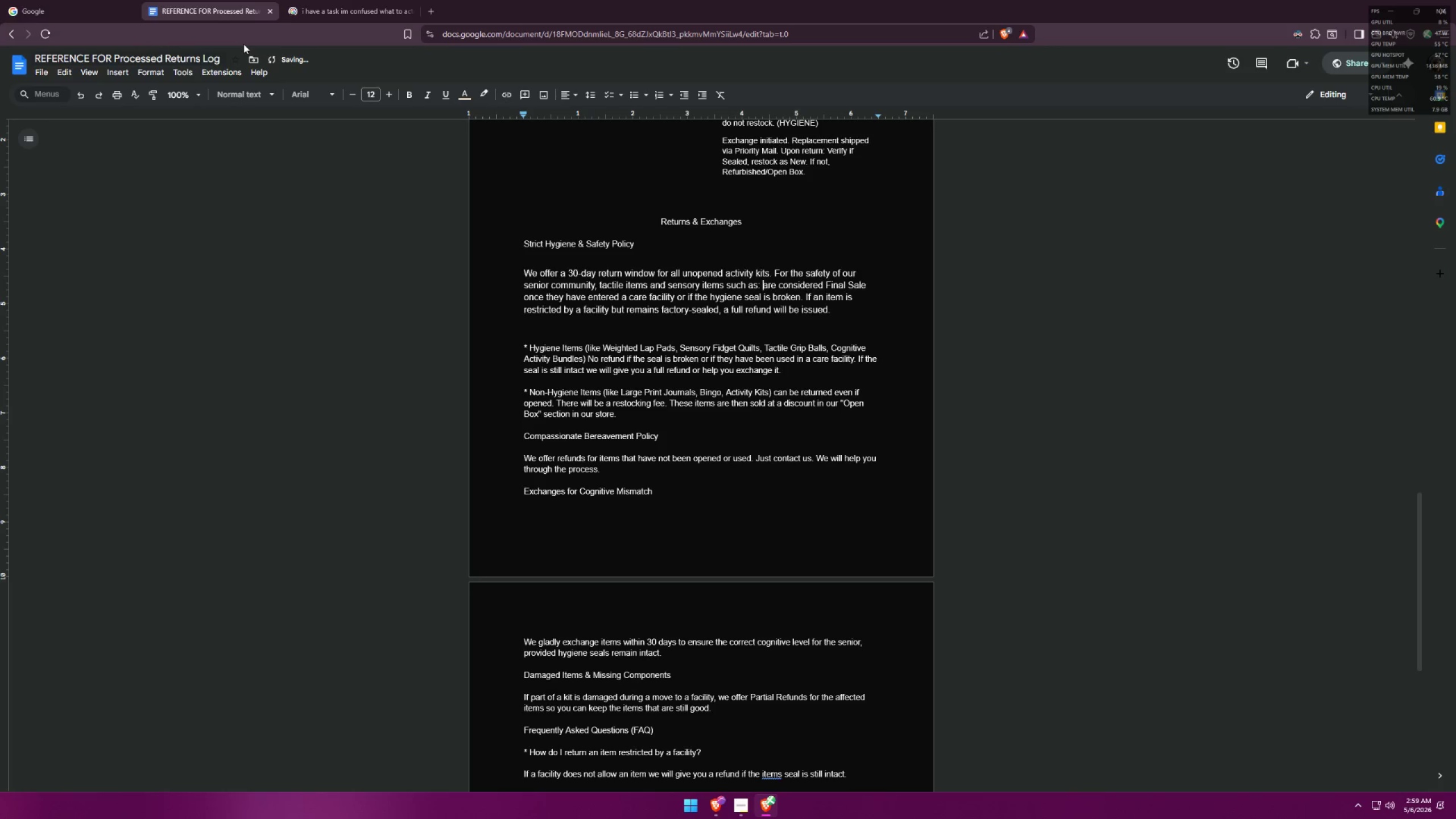 
left_click([610, 312])
 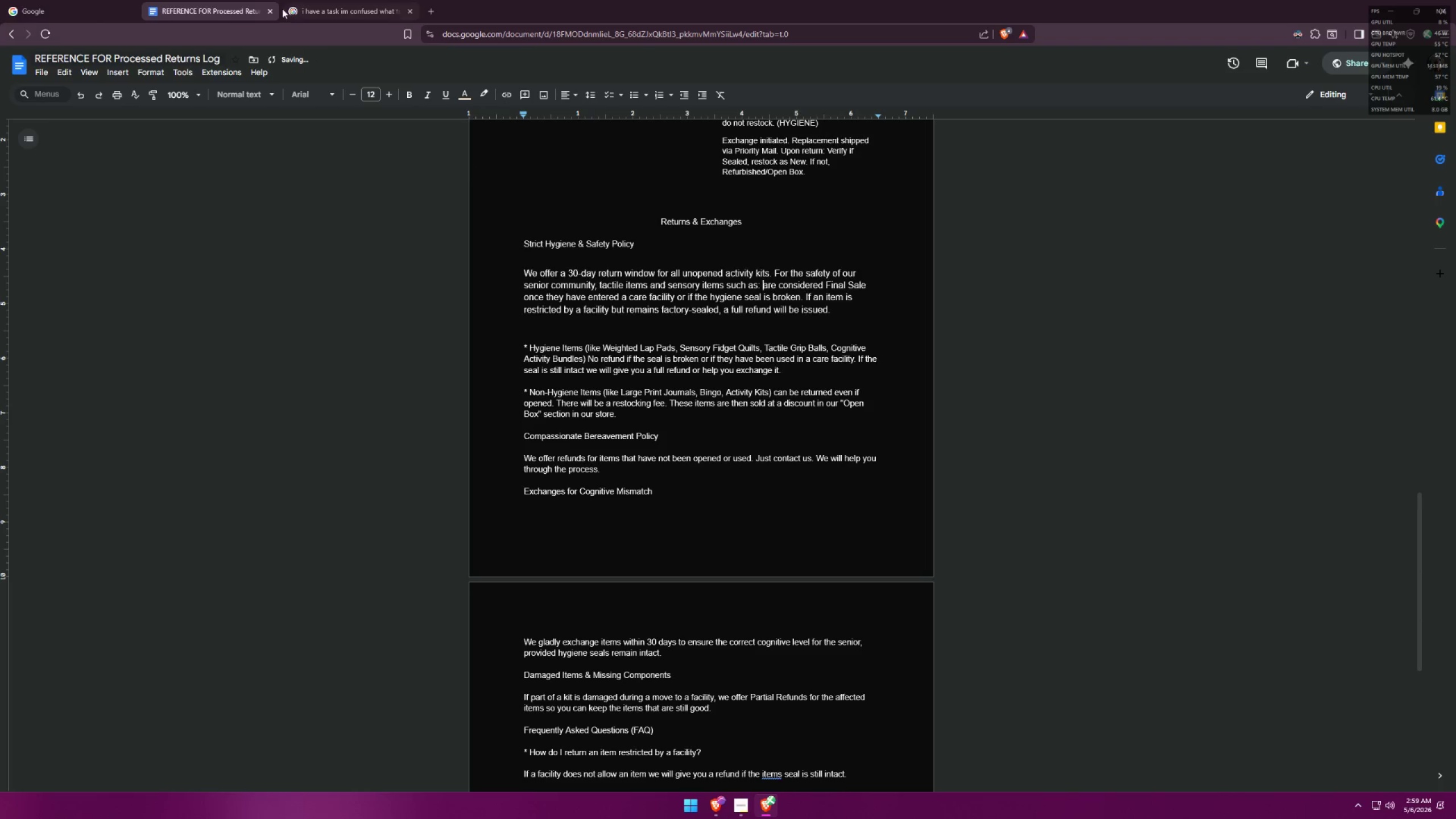 
double_click([231, 0])
 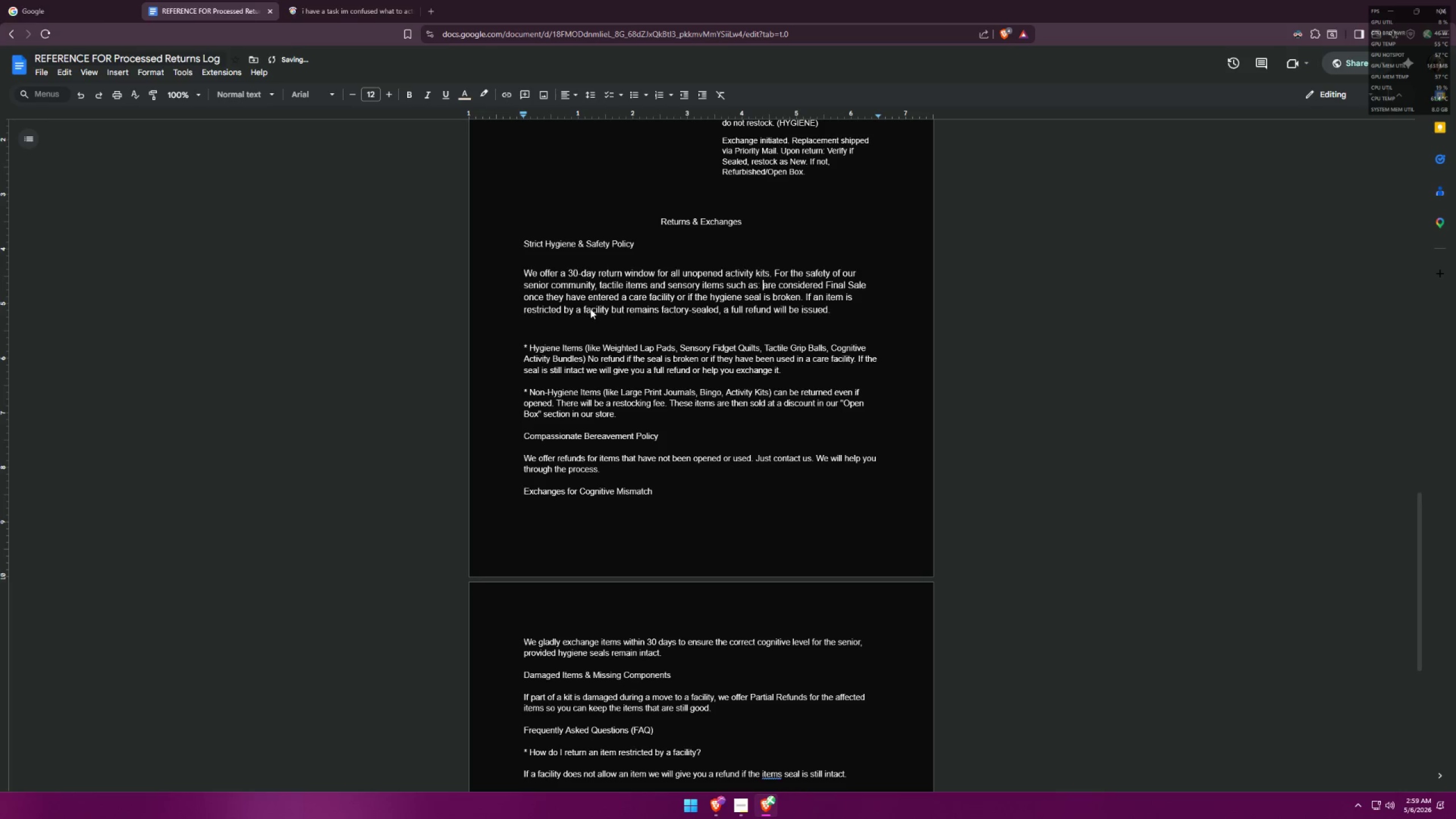 
left_click([651, 300])
 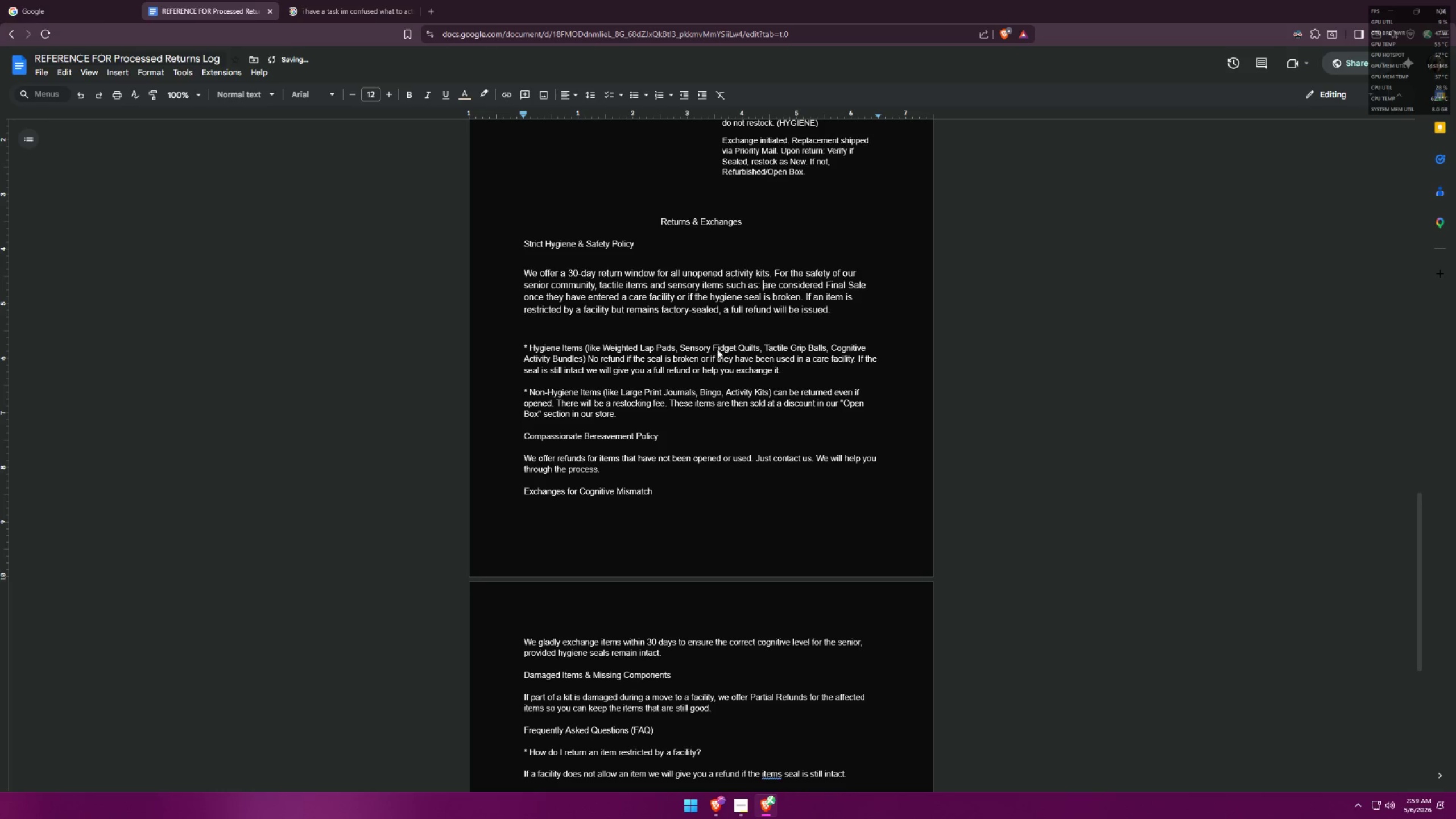 
scroll: coordinate [896, 378], scroll_direction: none, amount: 0.0
 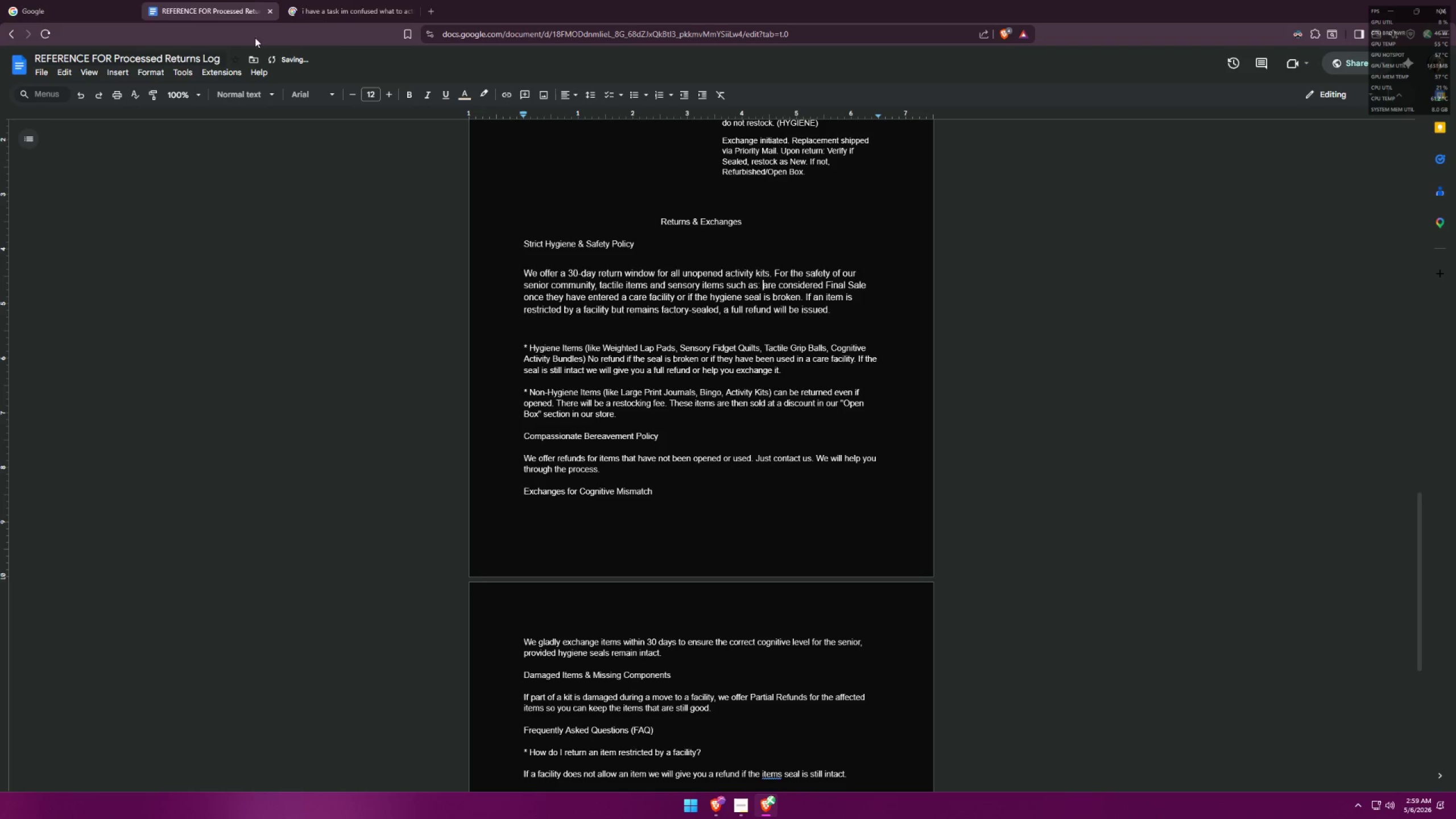 
left_click([51, 0])
 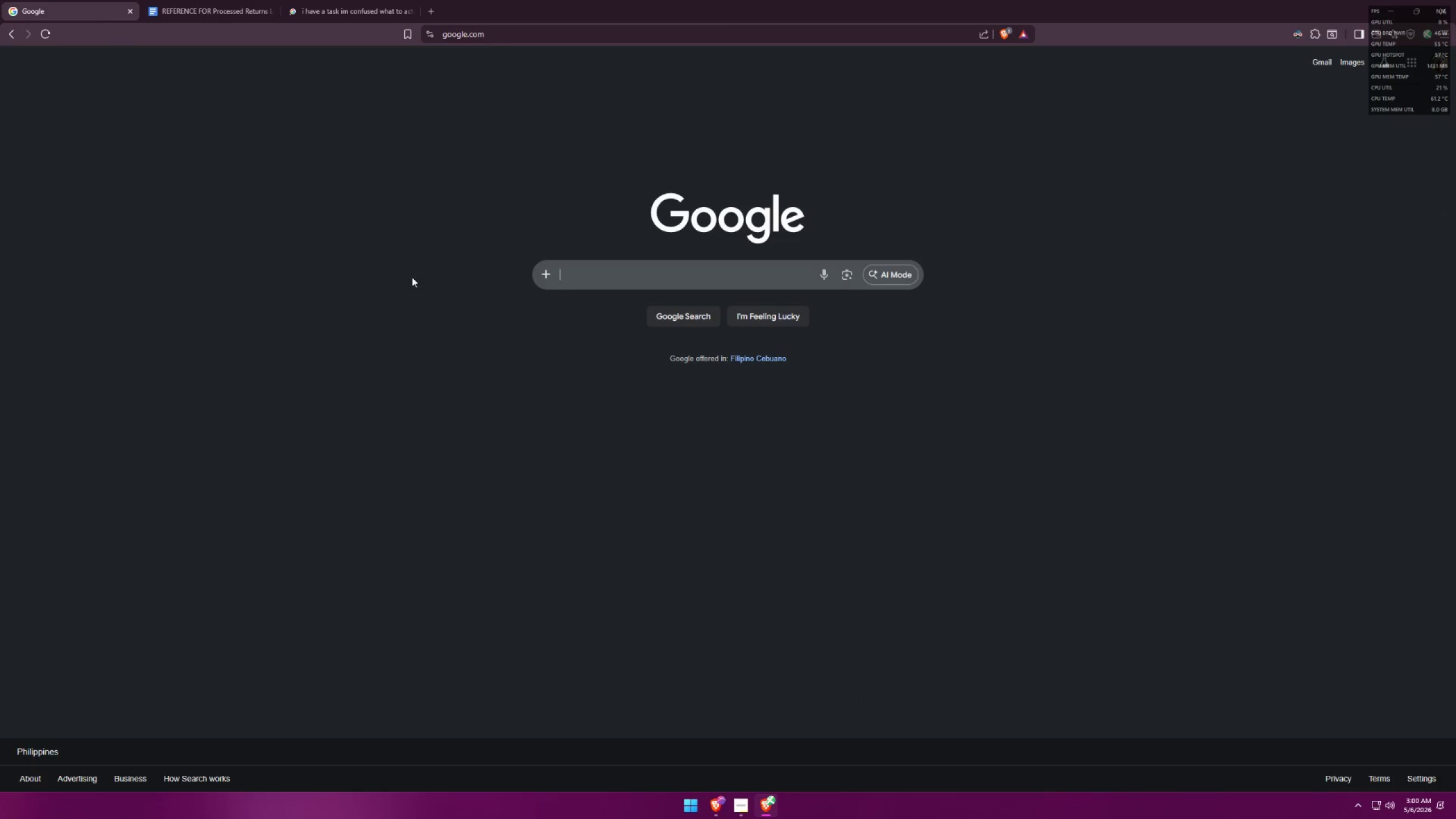 
scroll: coordinate [490, 342], scroll_direction: down, amount: 2.0
 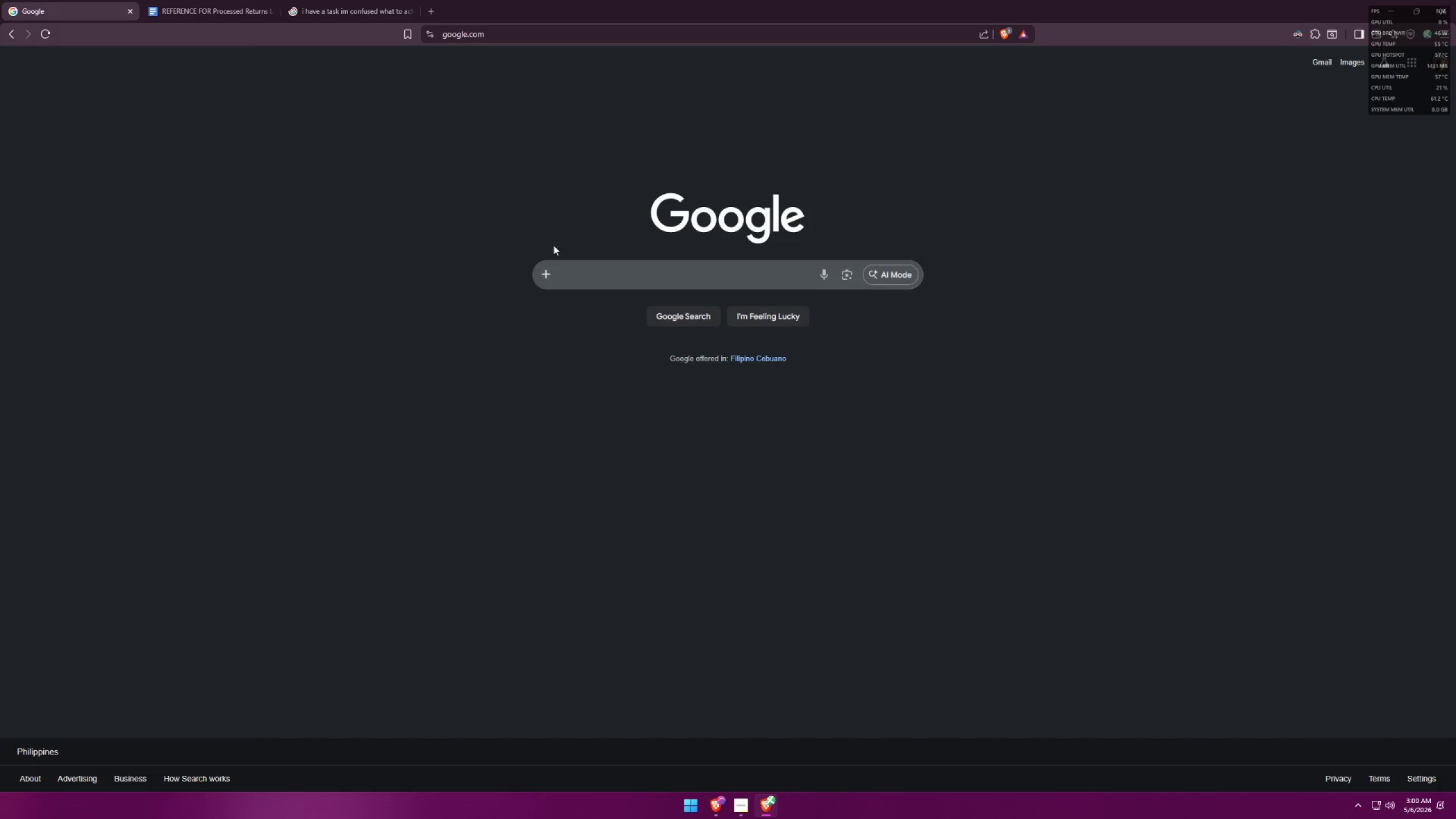 
left_click([187, 0])
 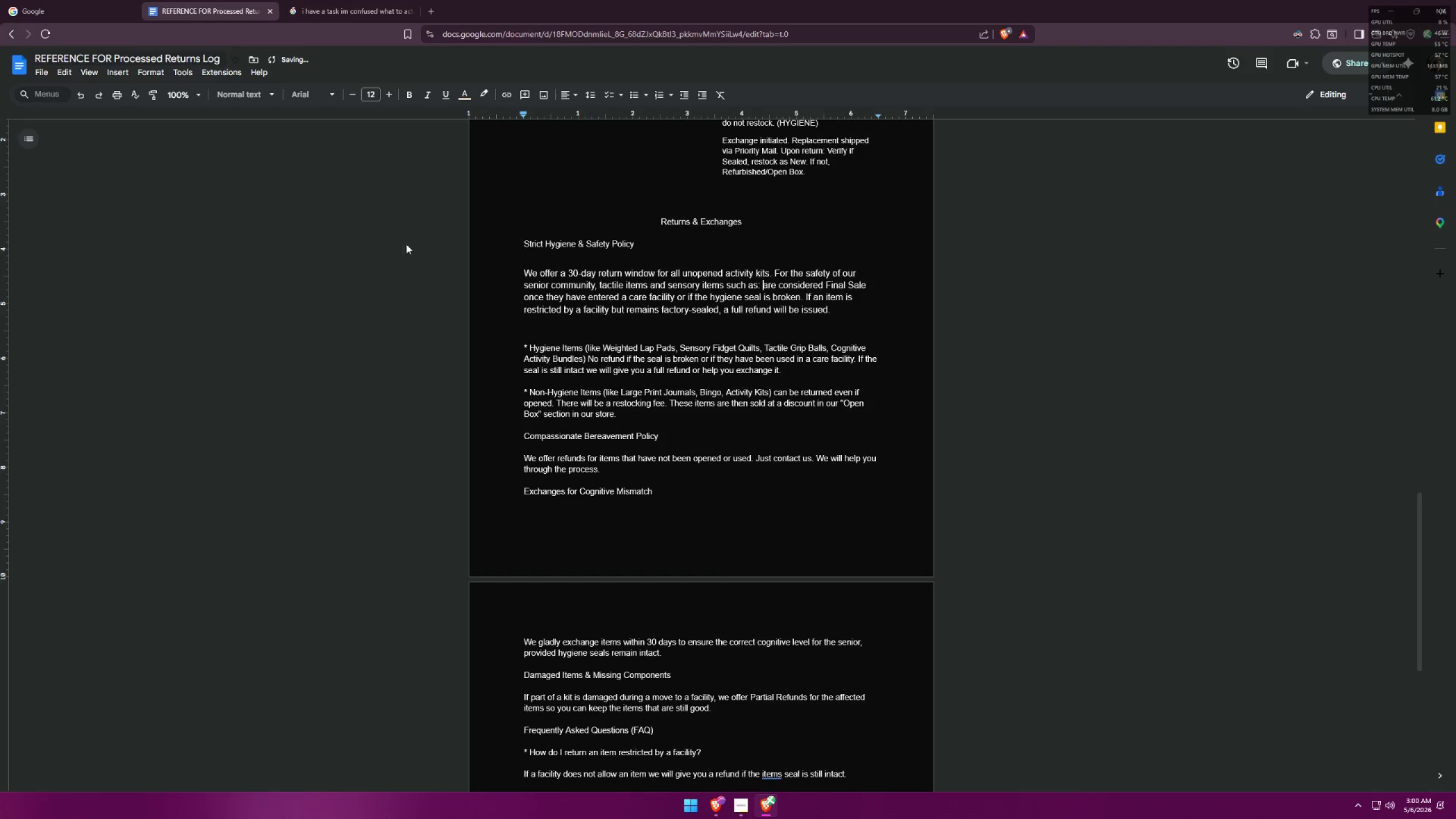 
scroll: coordinate [490, 303], scroll_direction: up, amount: 3.0
 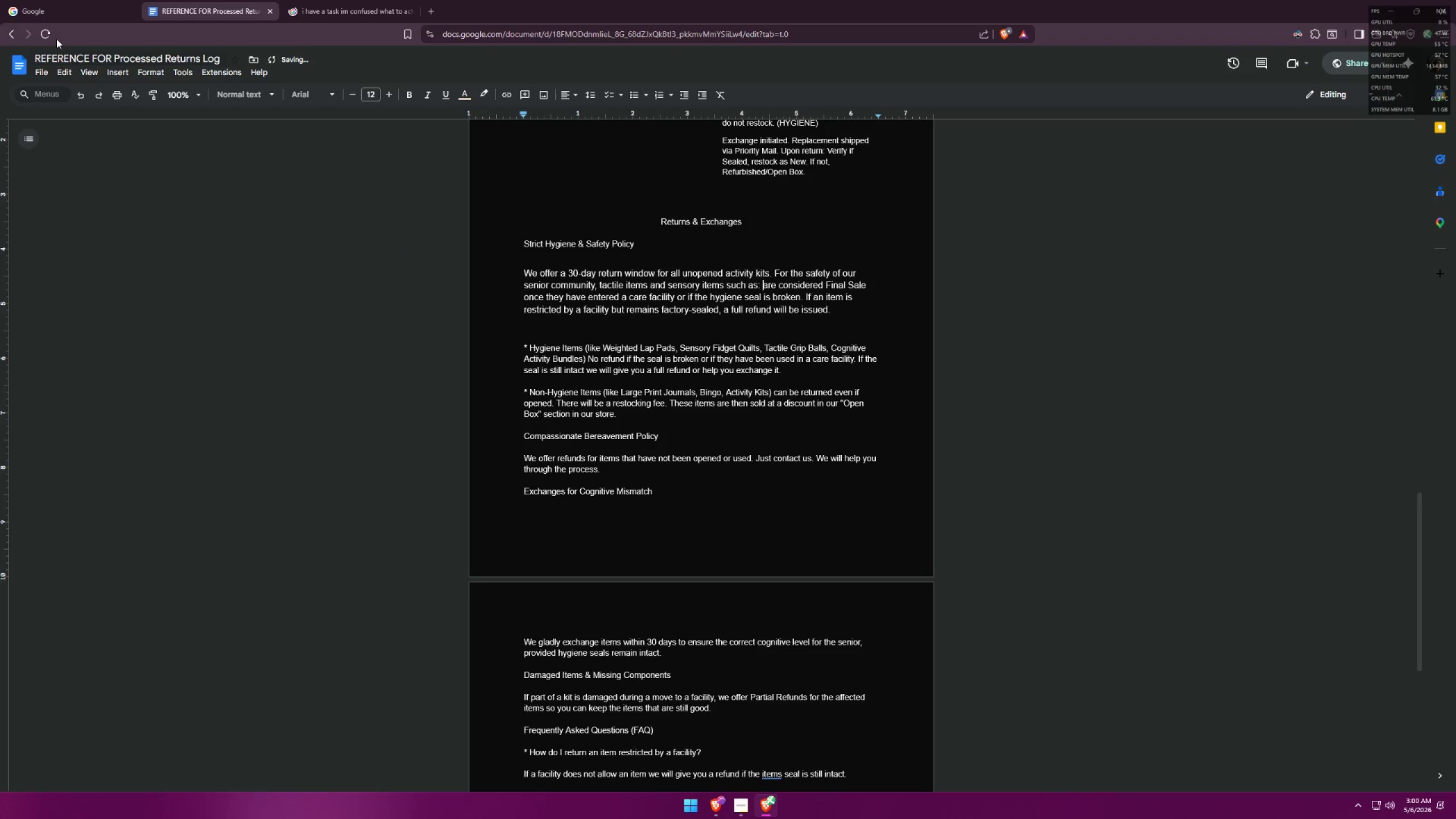 
double_click([52, 38])
 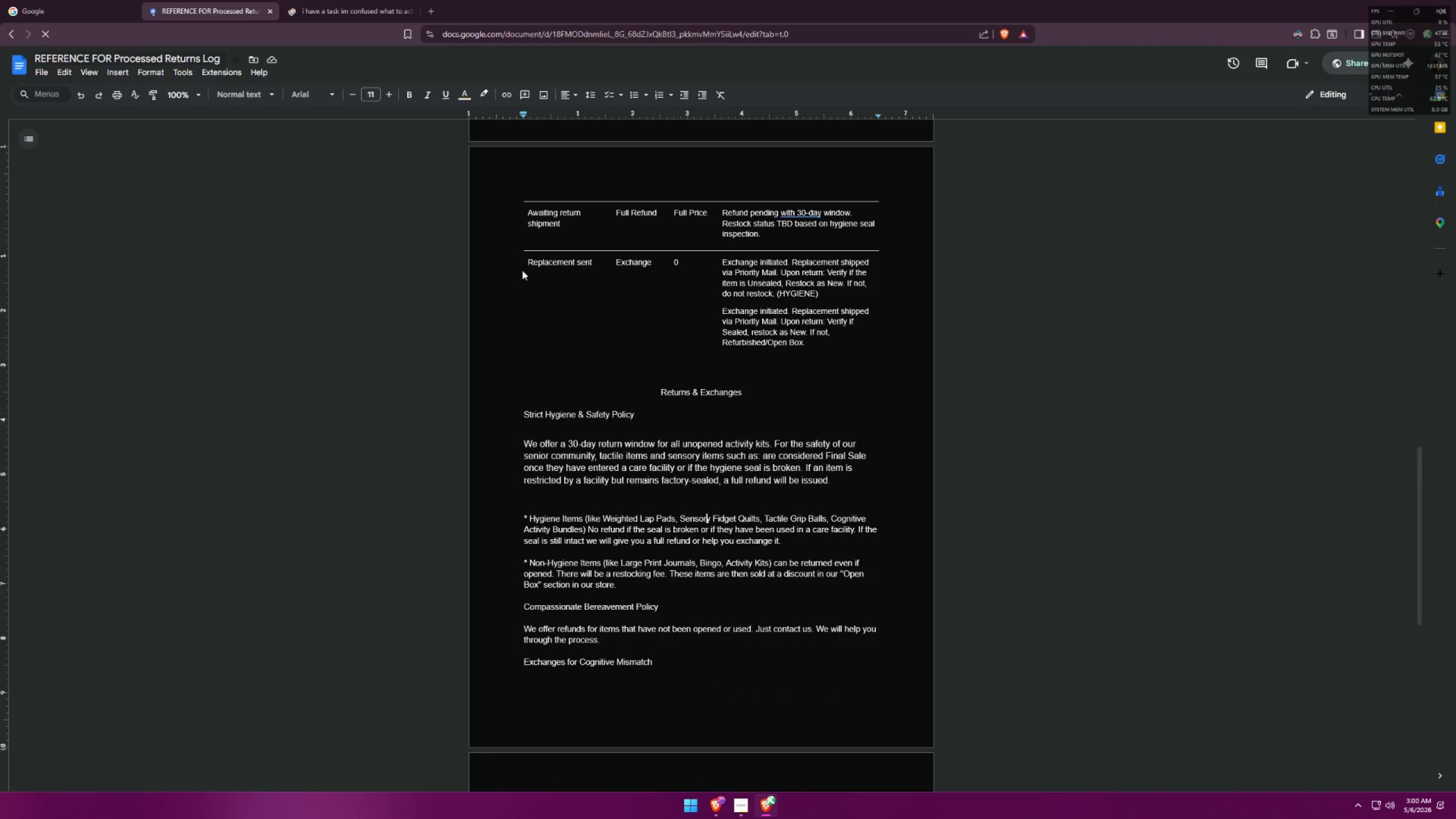 
scroll: coordinate [618, 416], scroll_direction: down, amount: 2.0
 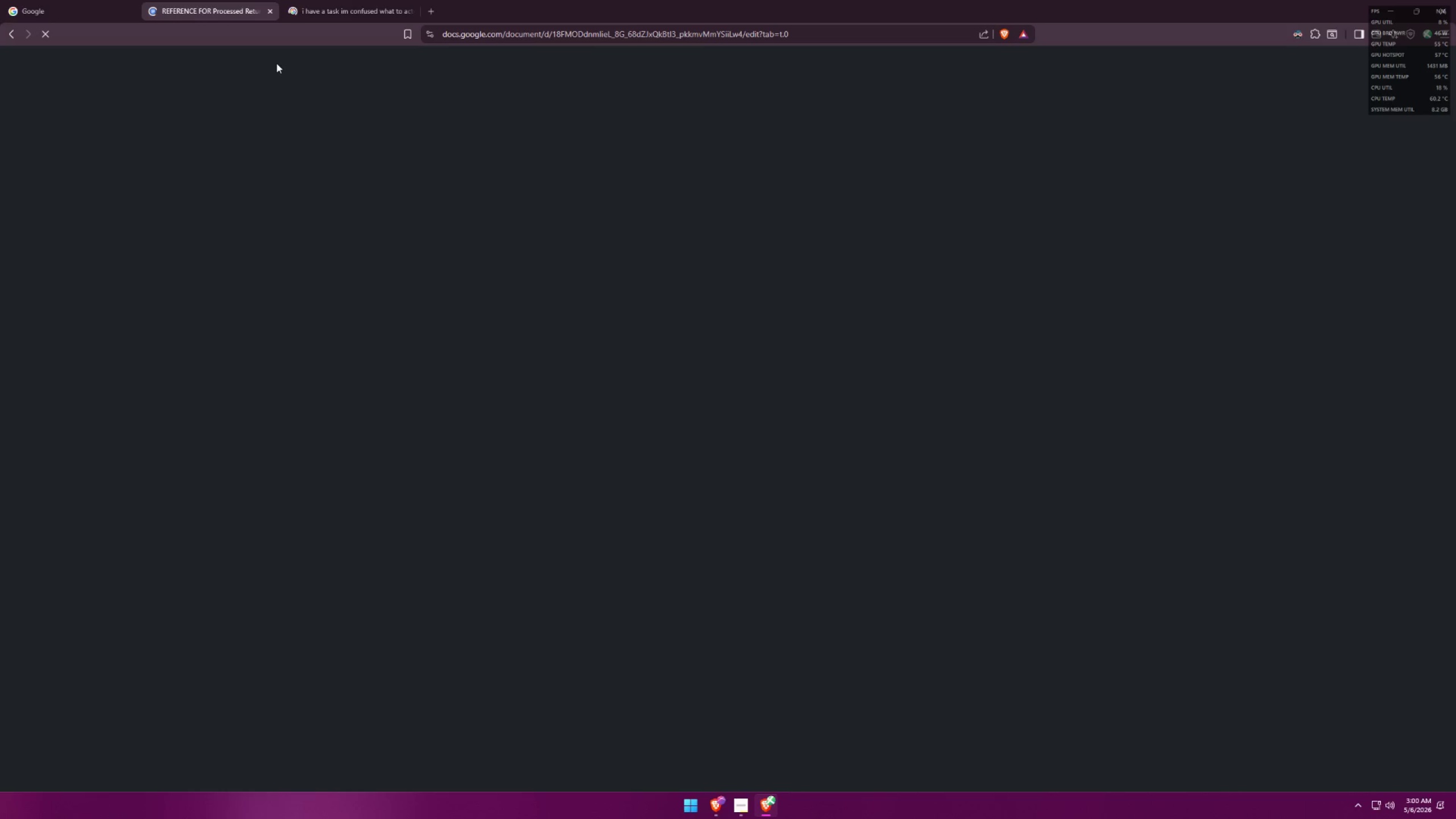 
wait(22.46)
 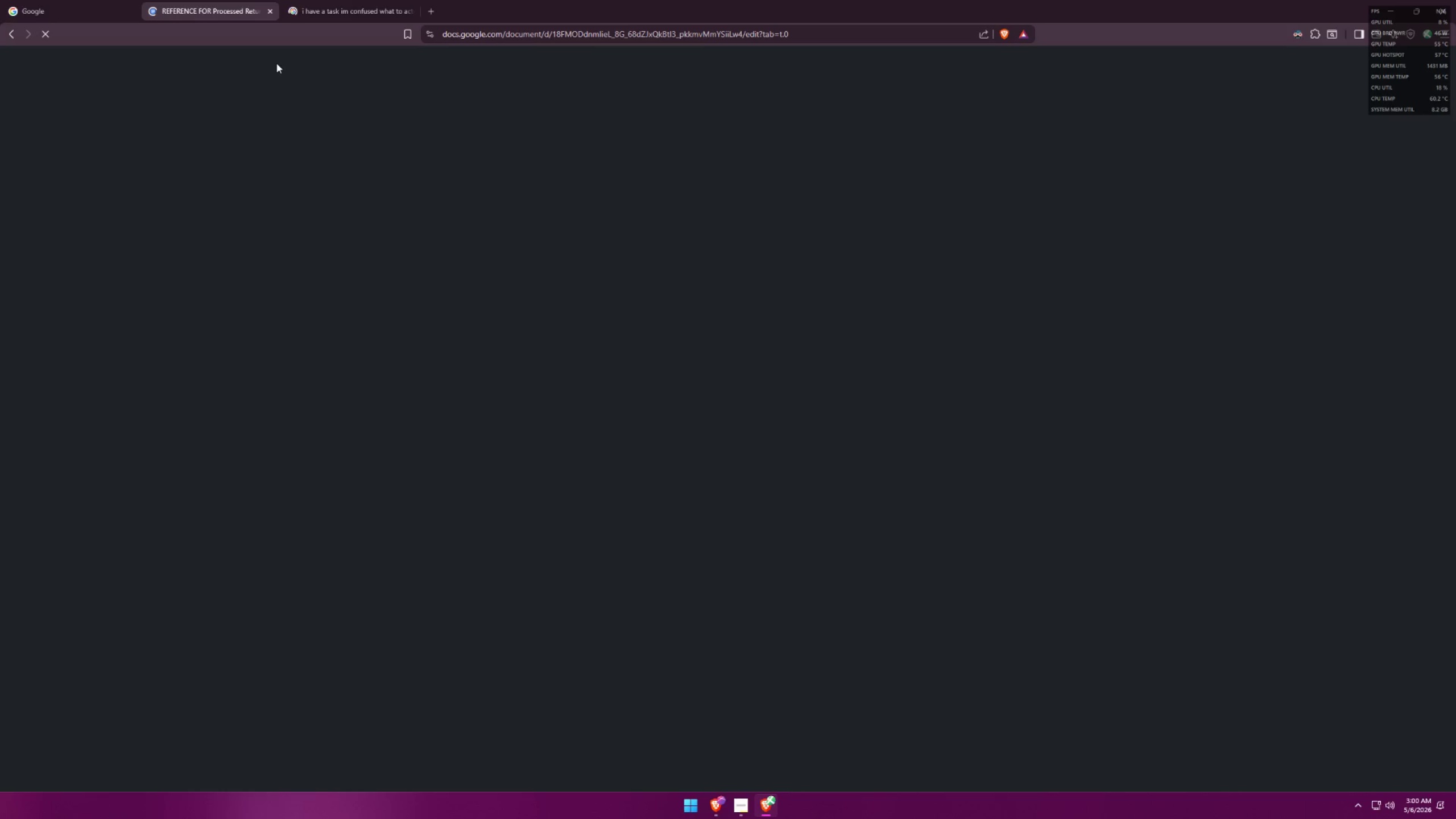 
left_click([748, 160])
 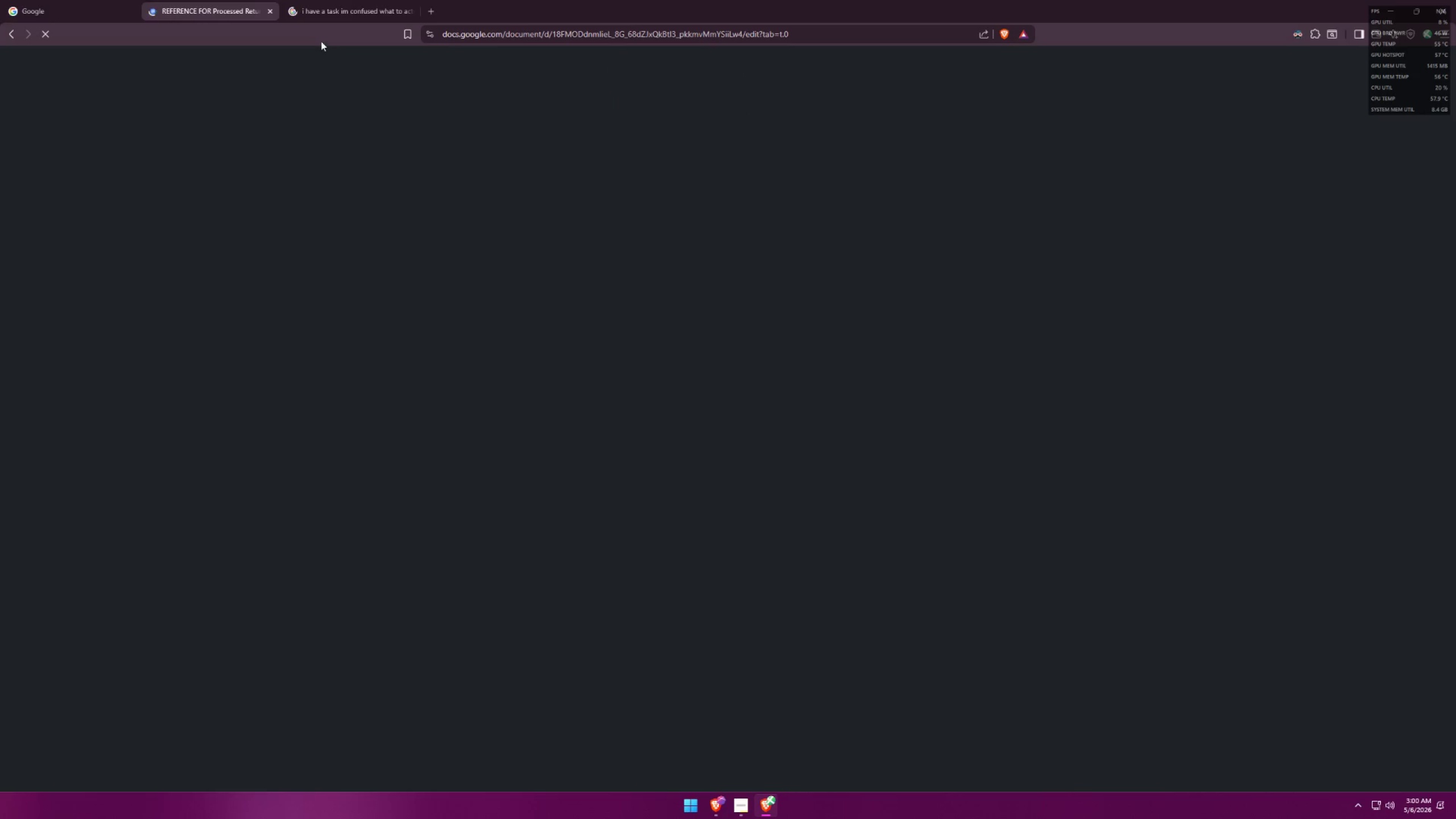 
left_click([317, 8])
 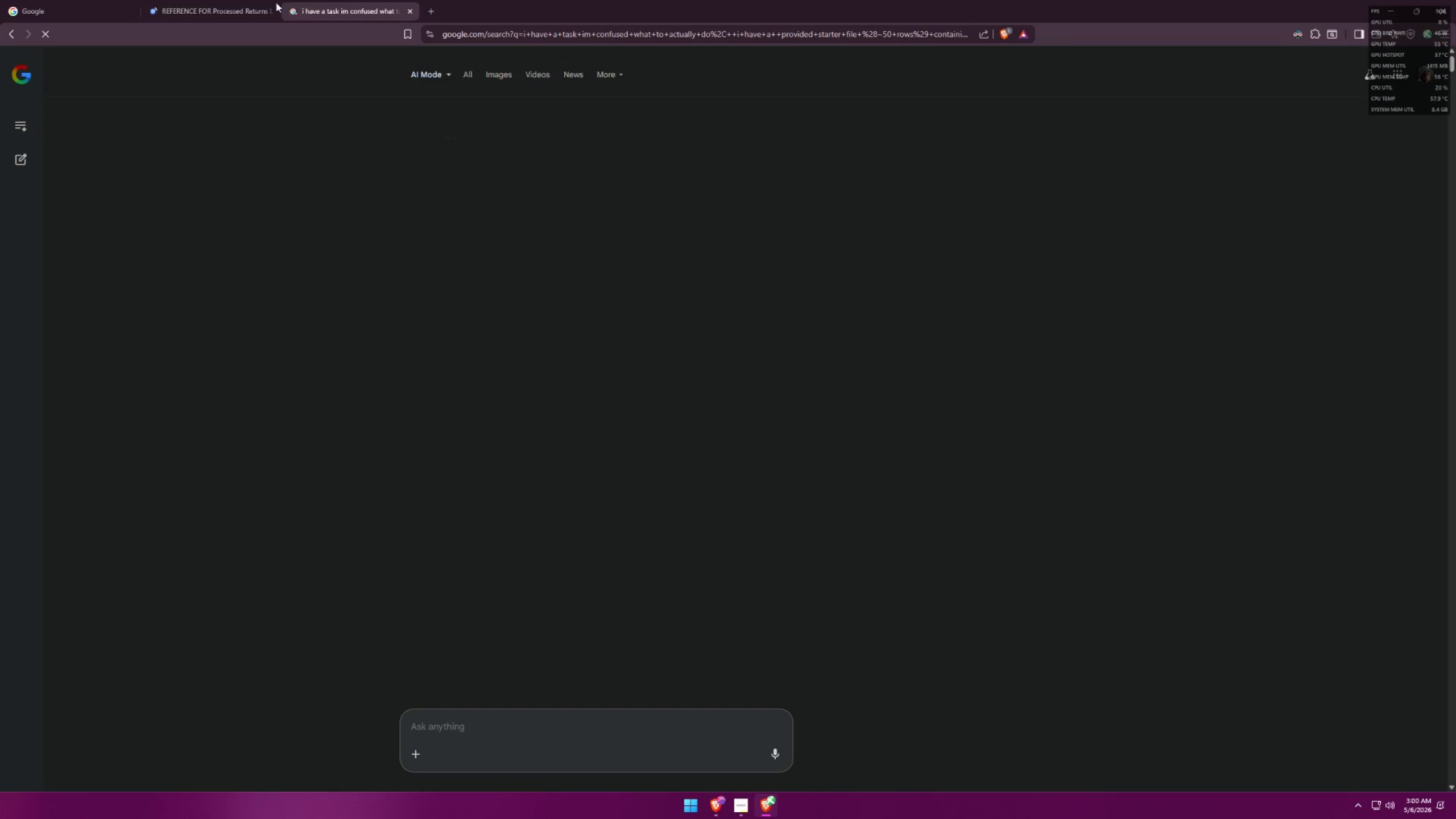 
left_click([157, 0])
 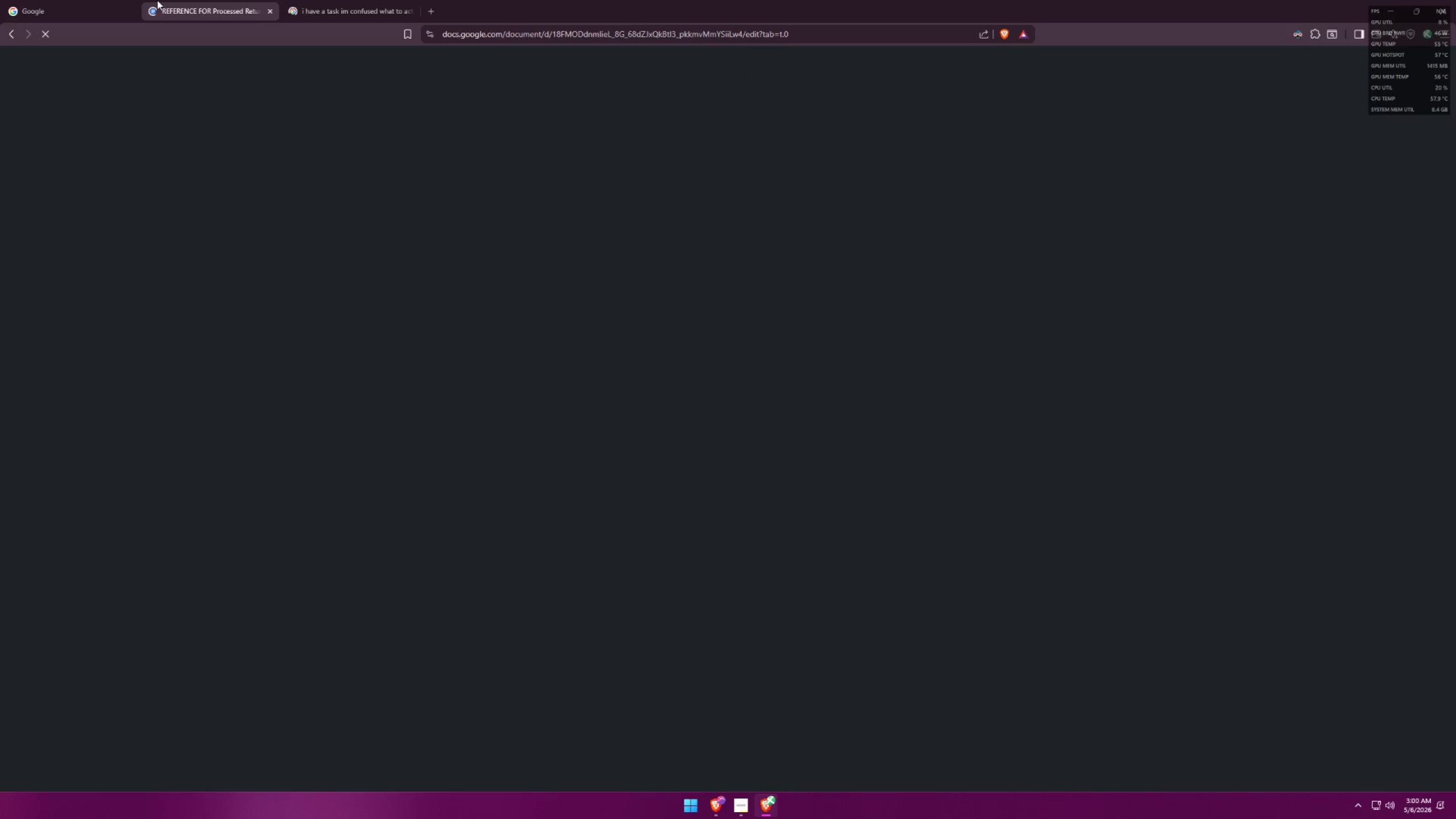 
mouse_move([16, 1])
 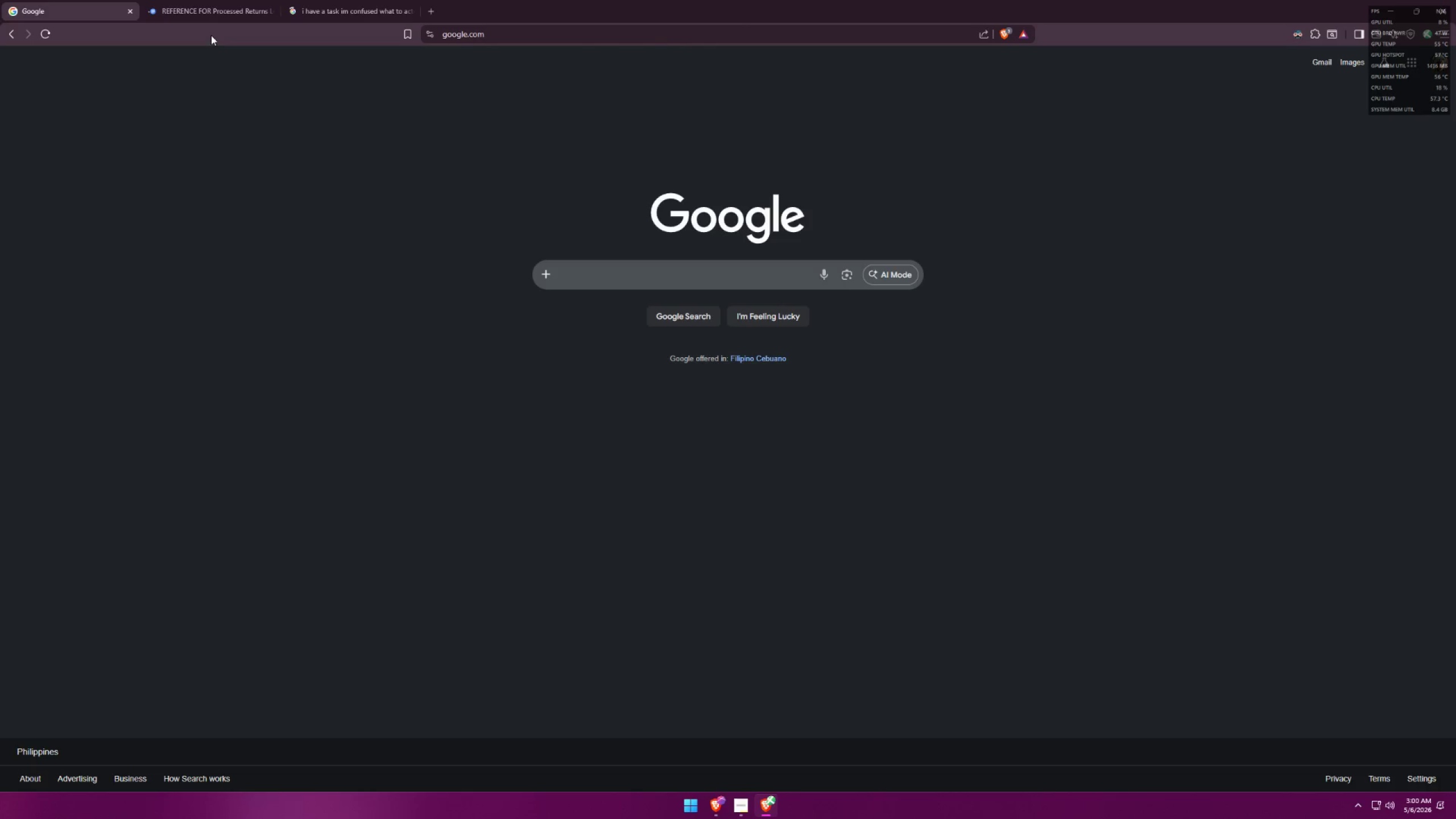 
left_click([233, 13])
 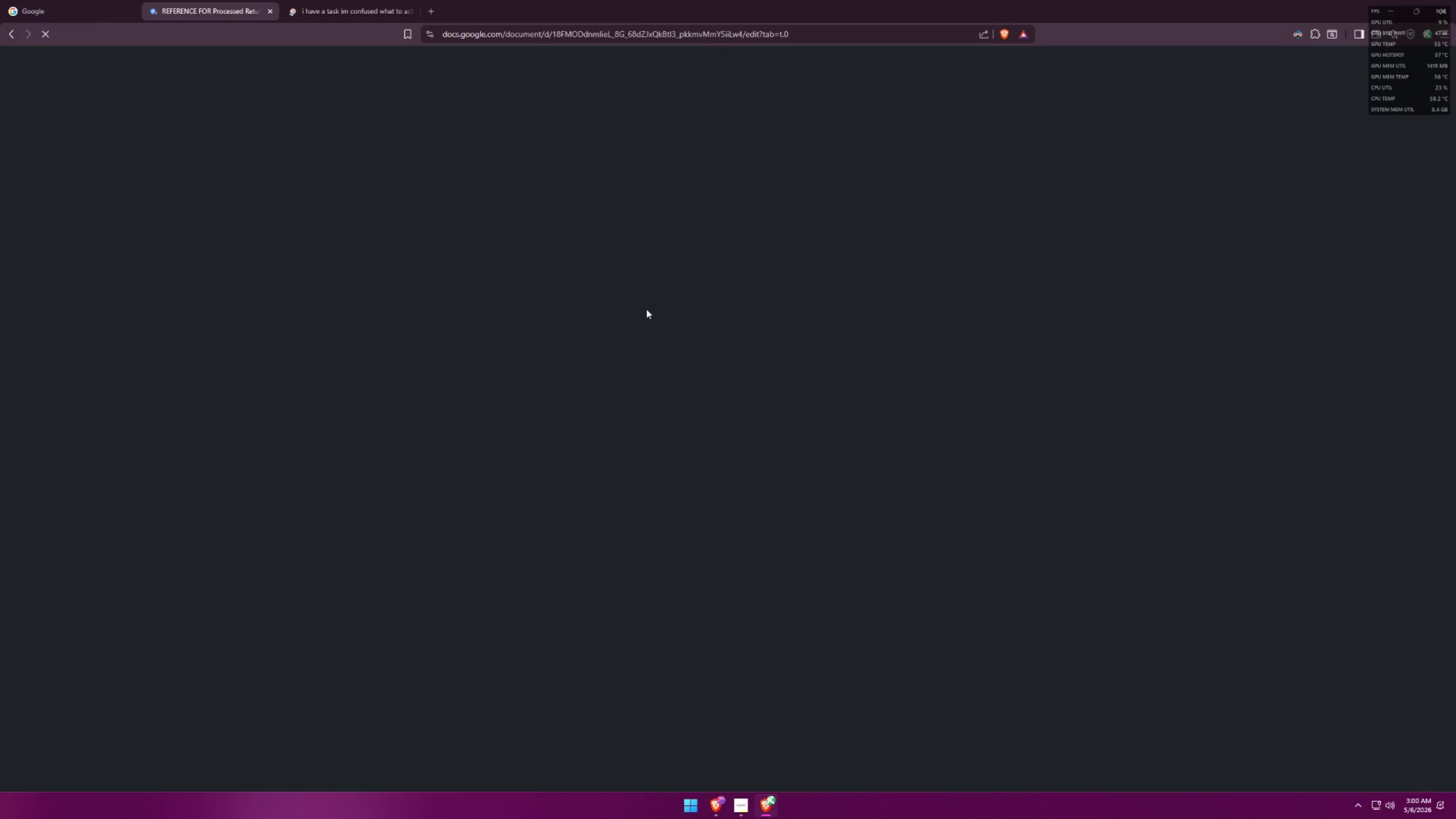 
mouse_move([719, 784])
 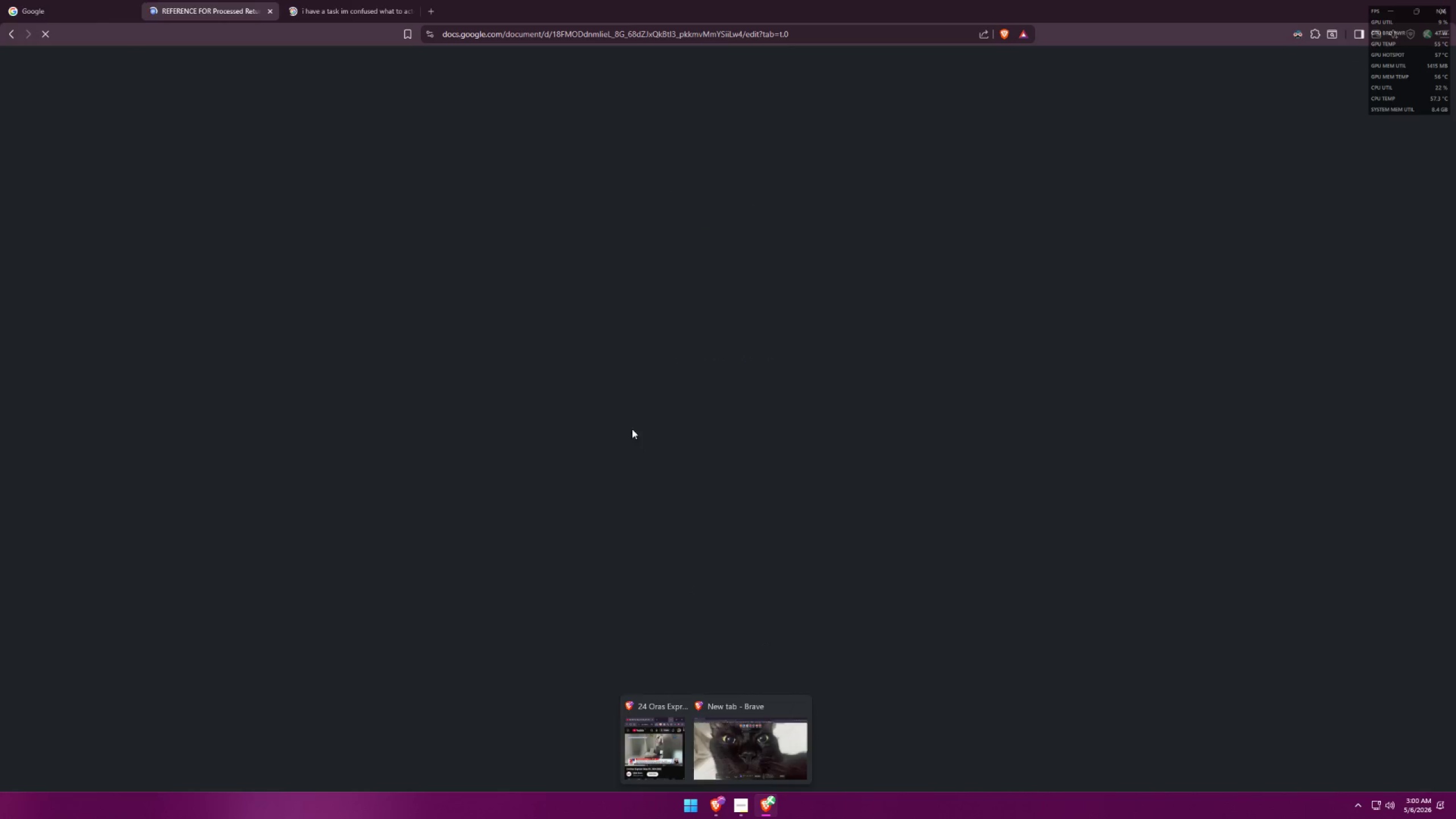 
left_click([631, 426])
 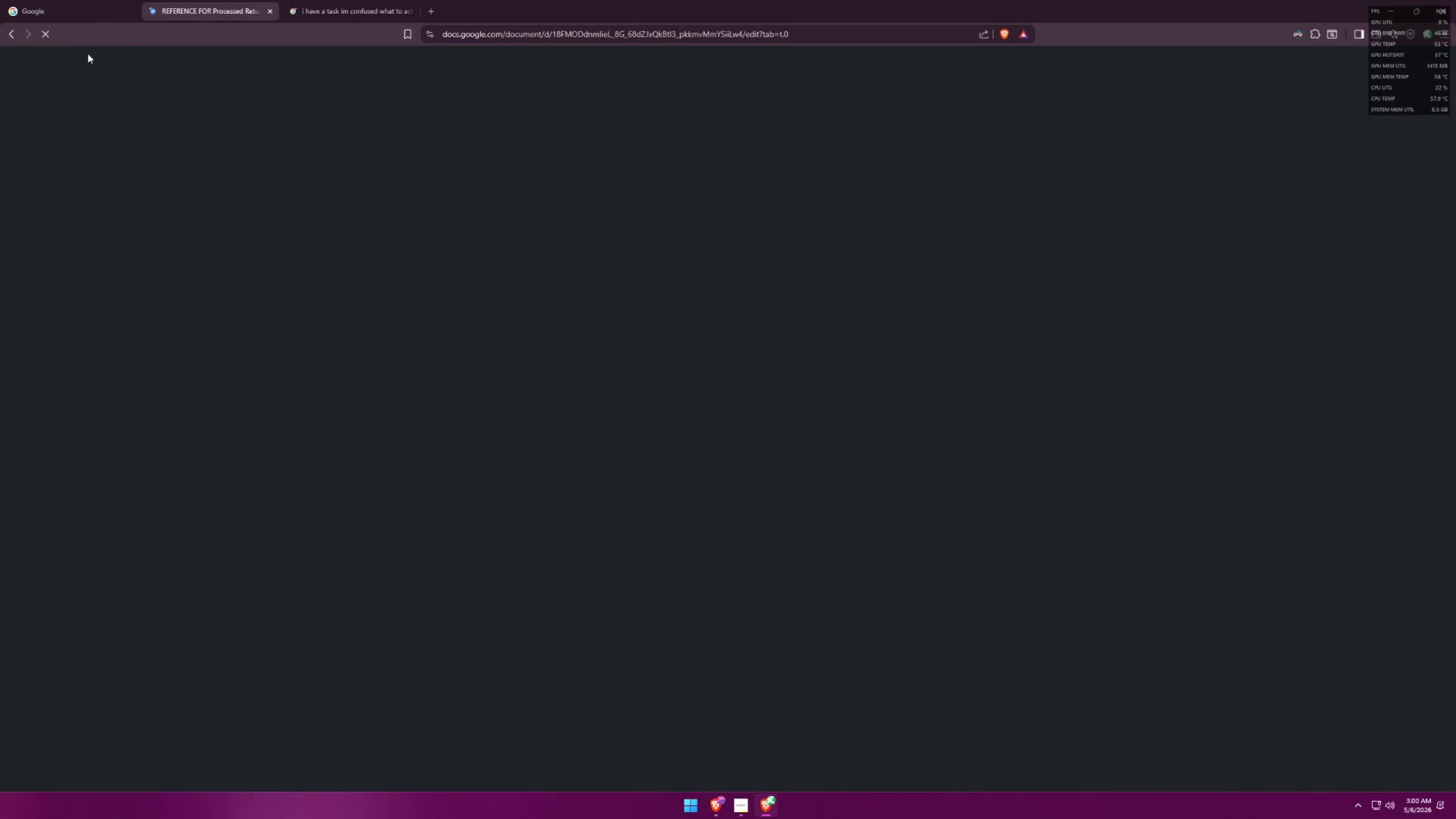 
double_click([51, 35])
 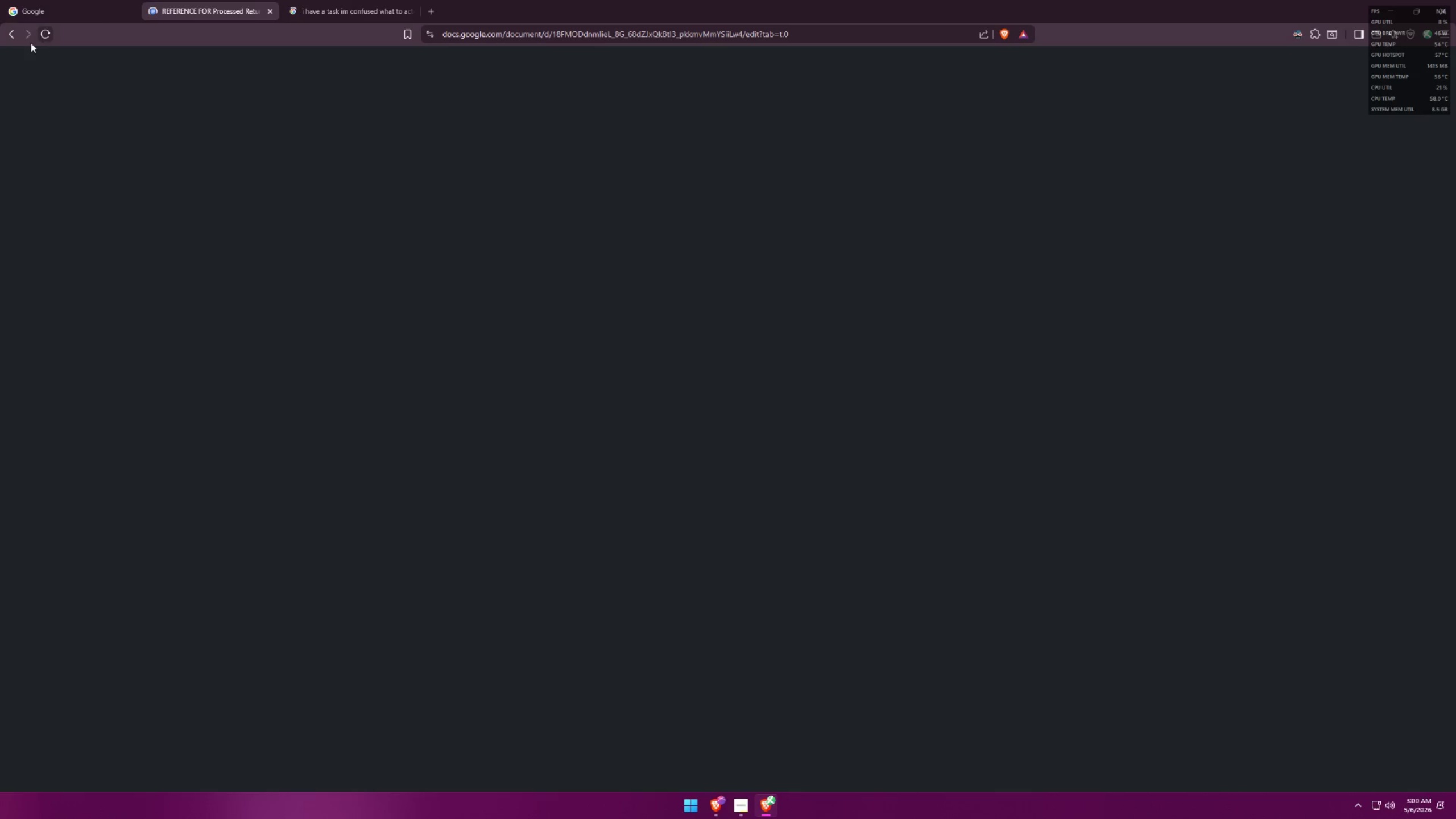 
left_click([7, 35])
 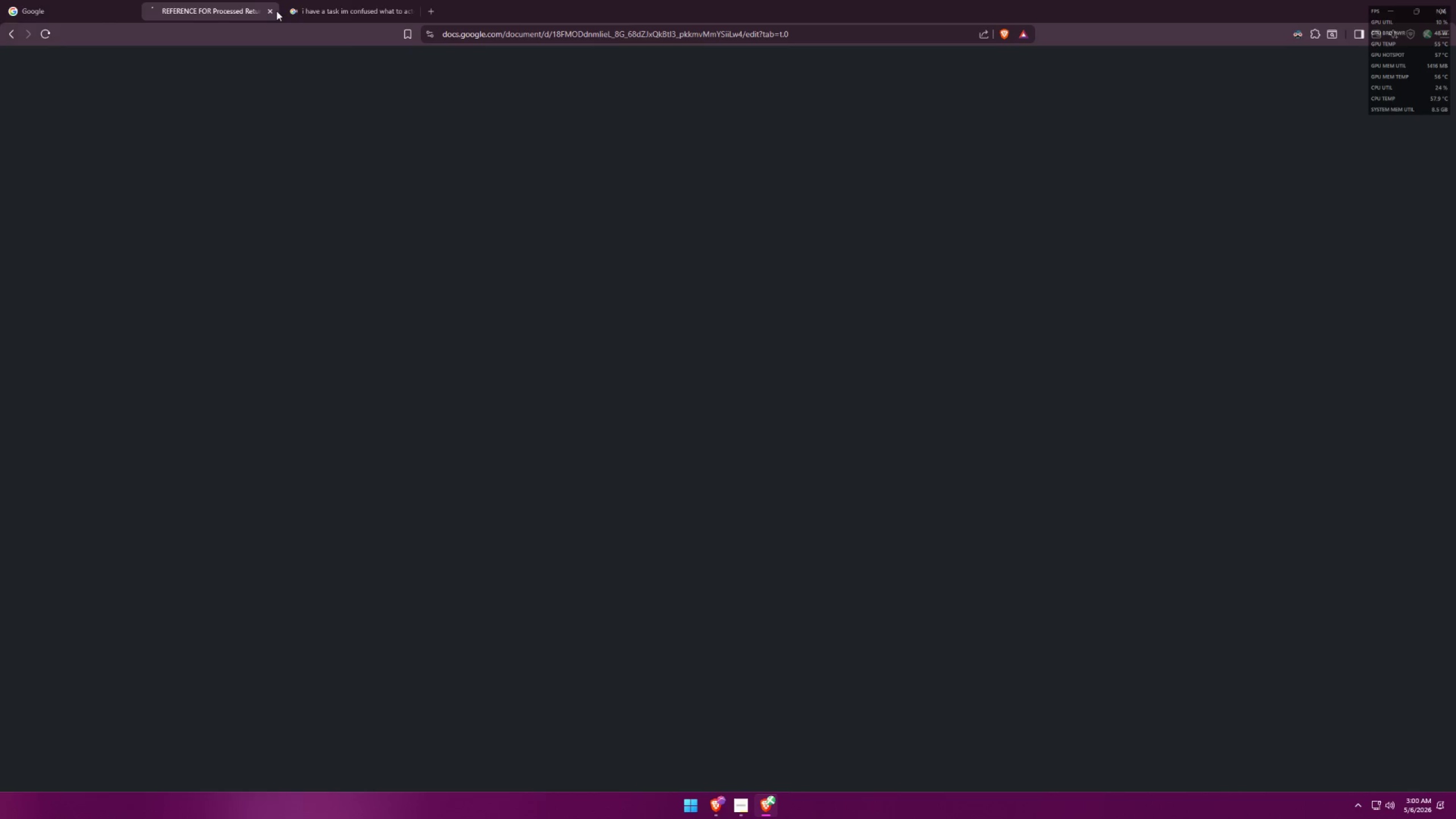 
double_click([266, 11])
 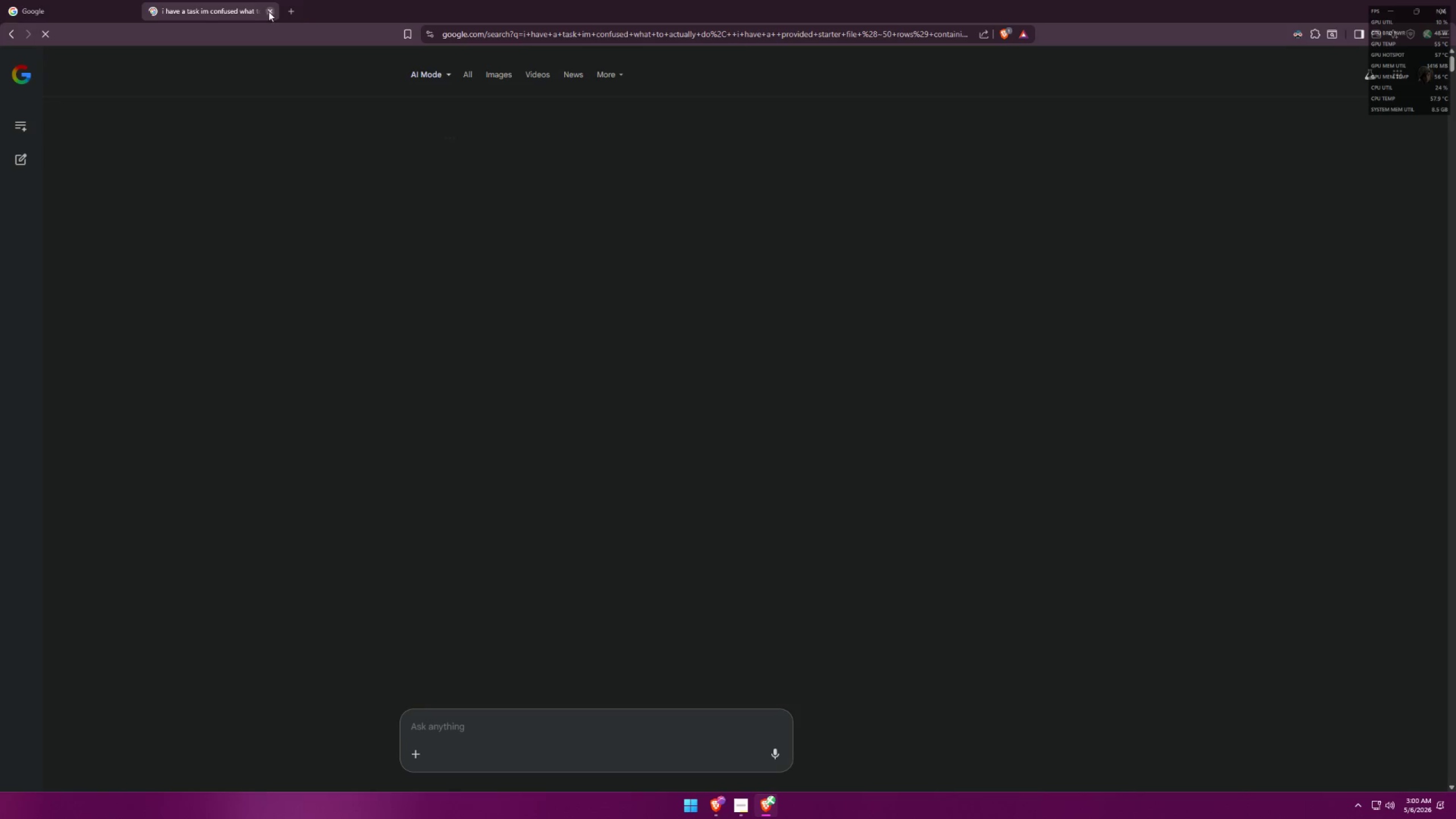 
left_click([298, 8])
 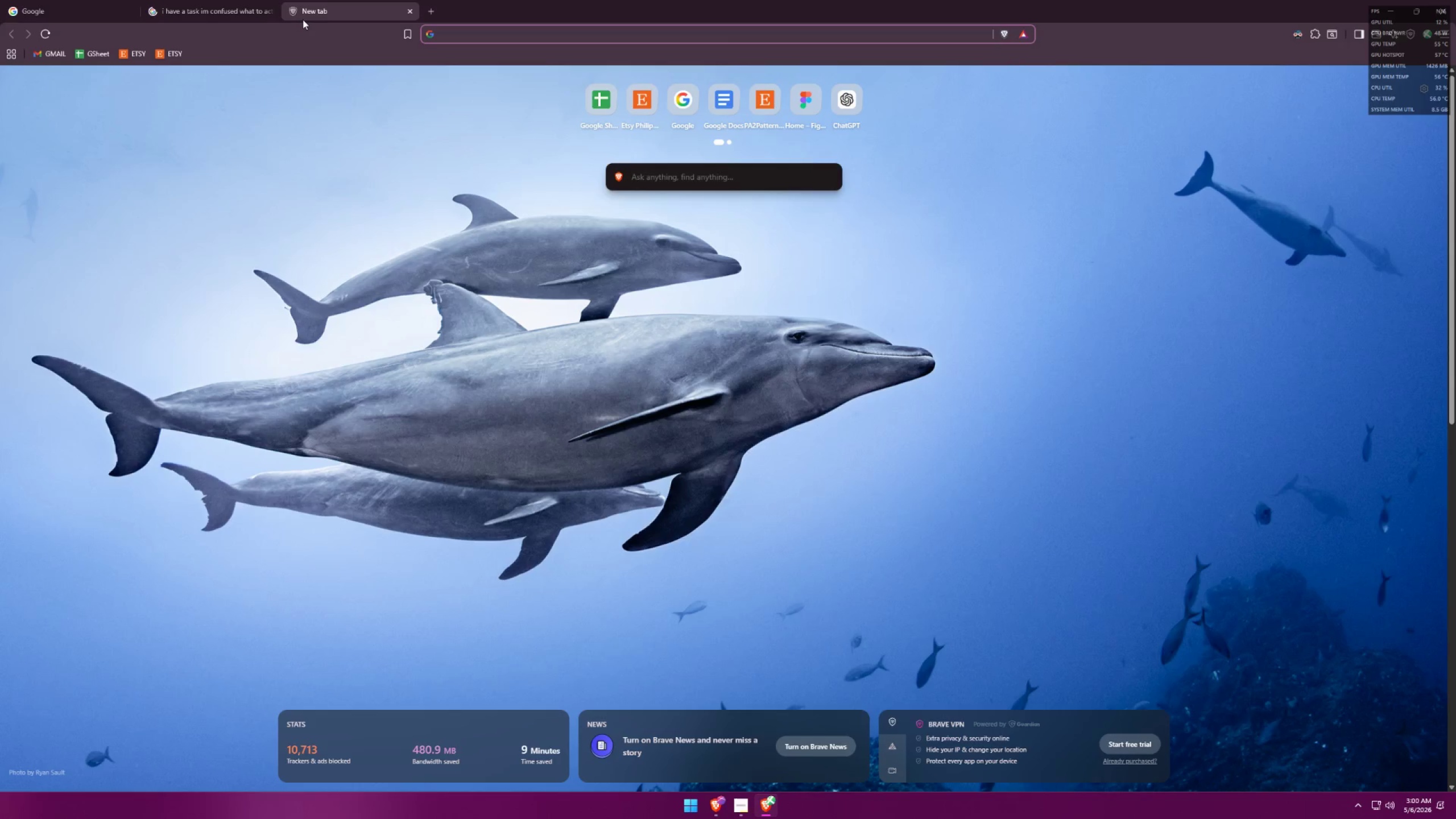 
type(go)
 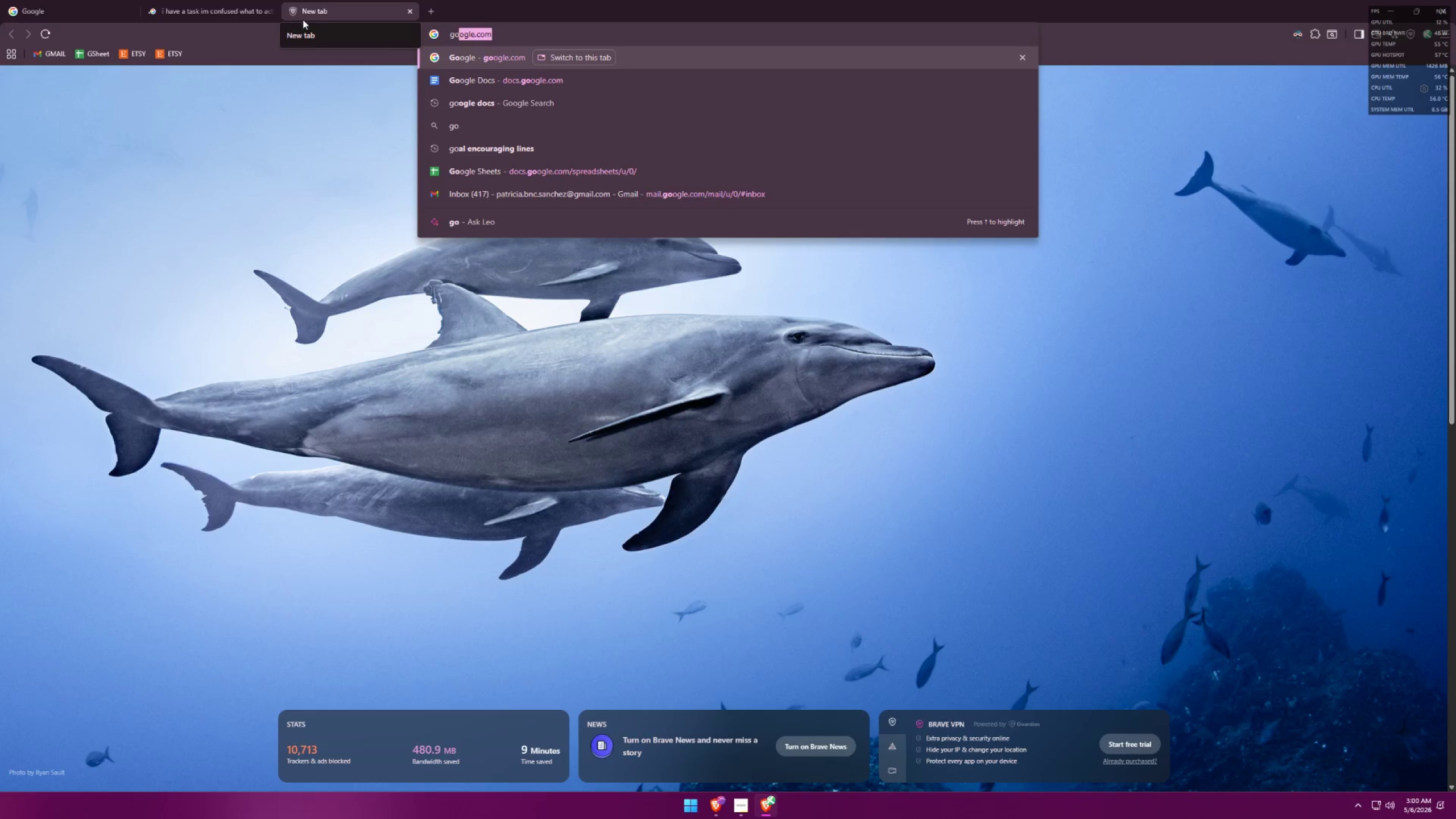 
key(Enter)
 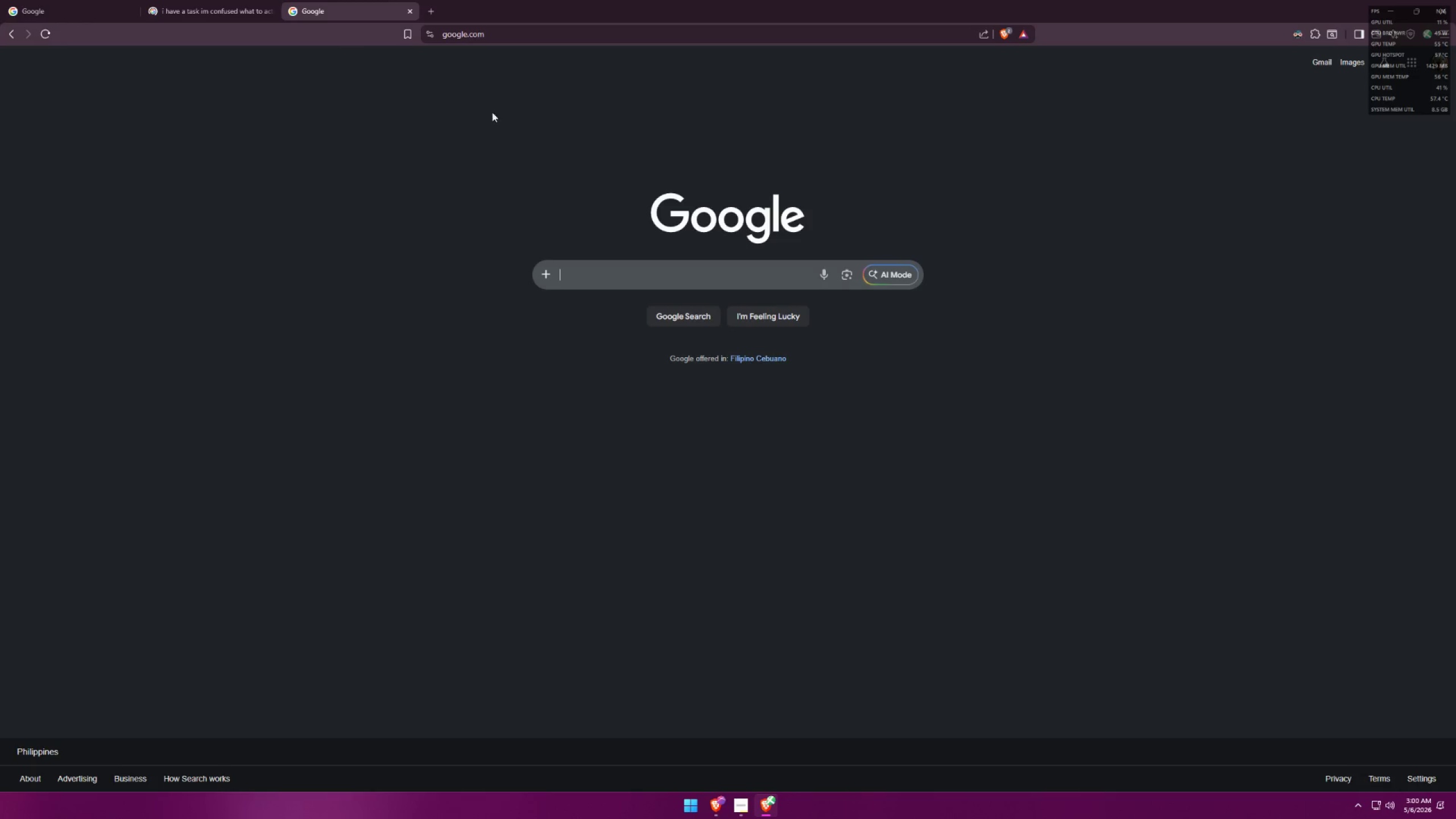 
key(Control+ControlLeft)
 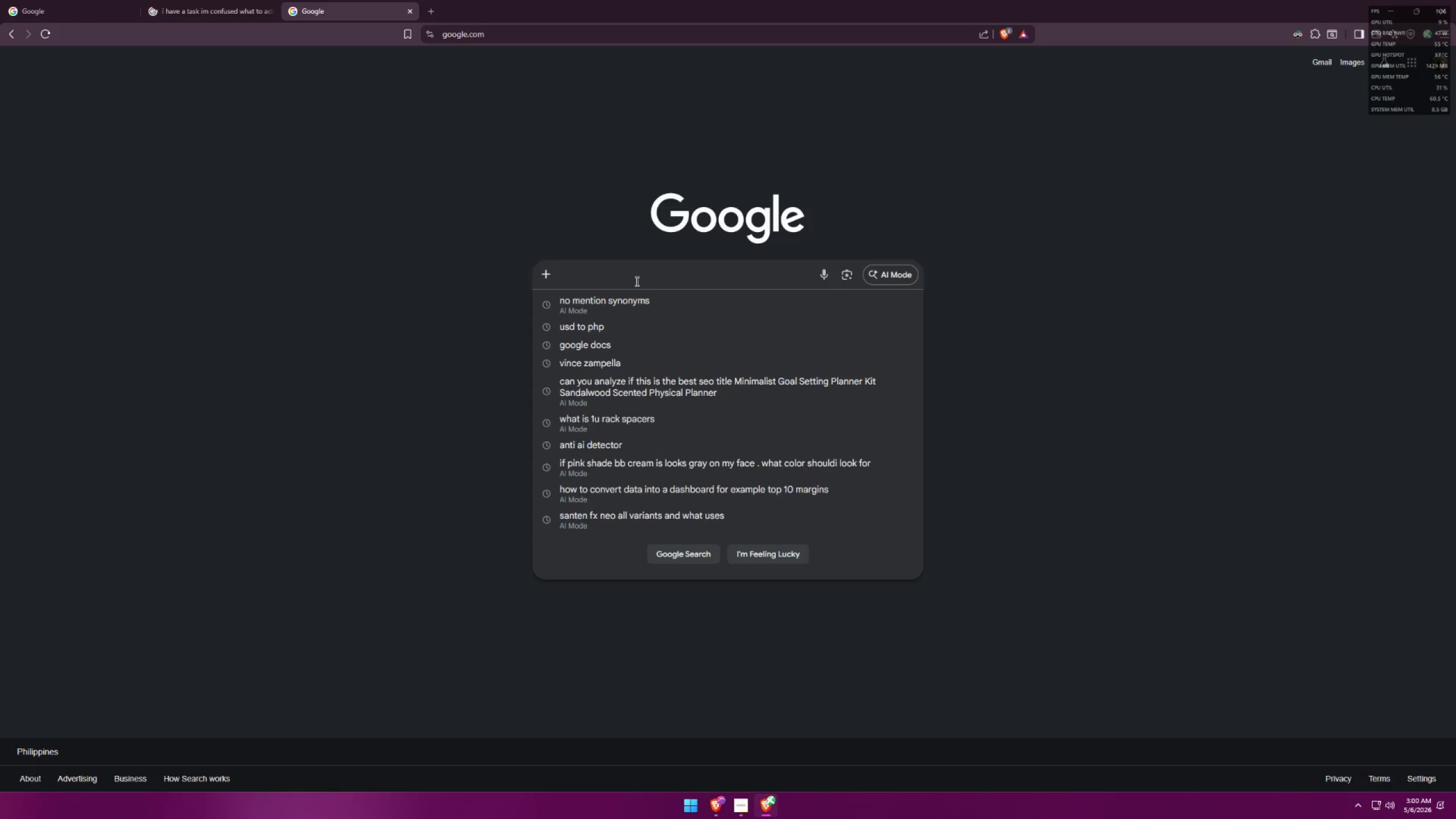 
key(Control+V)
 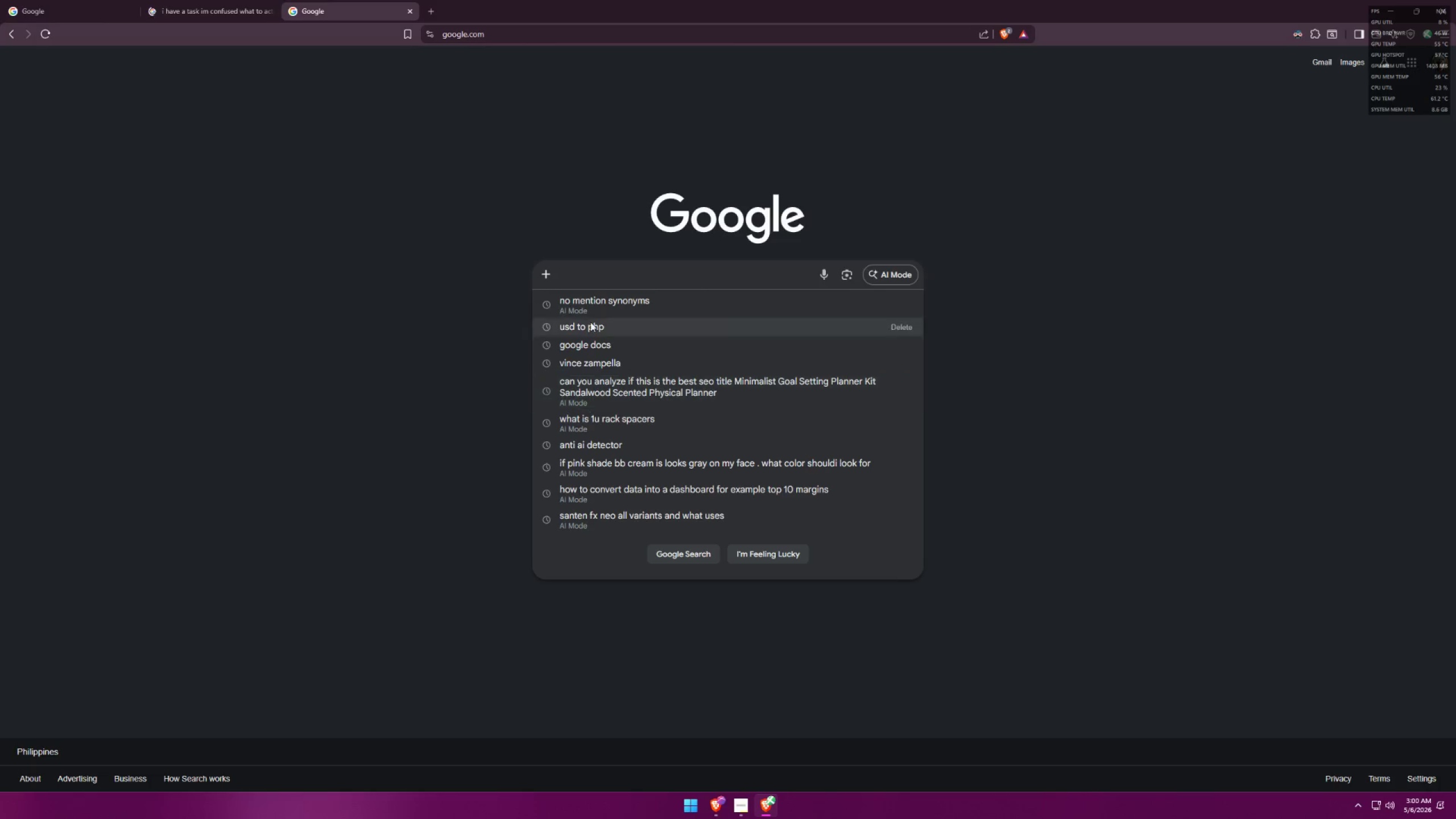 
wait(5.28)
 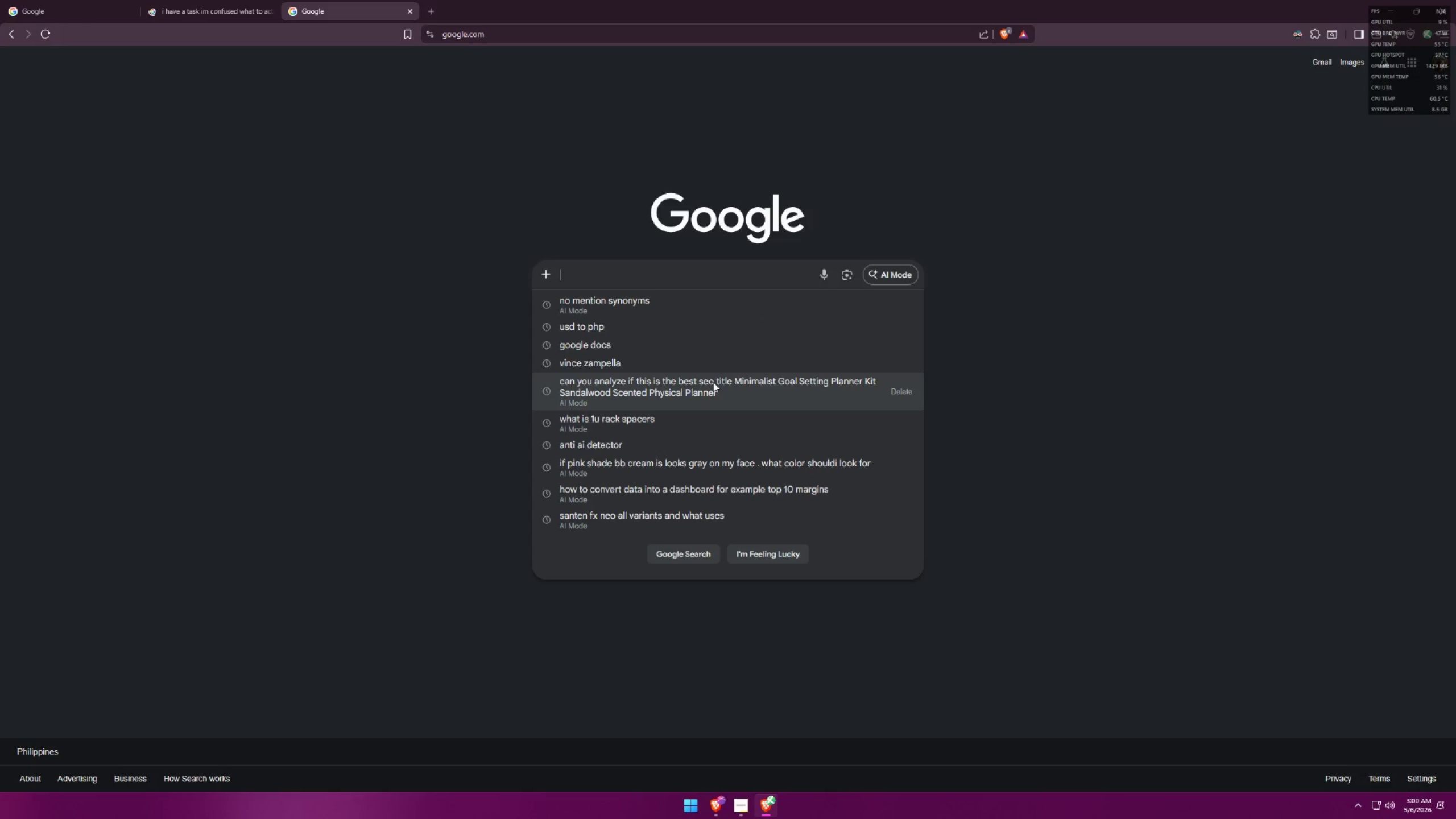 
double_click([516, 31])
 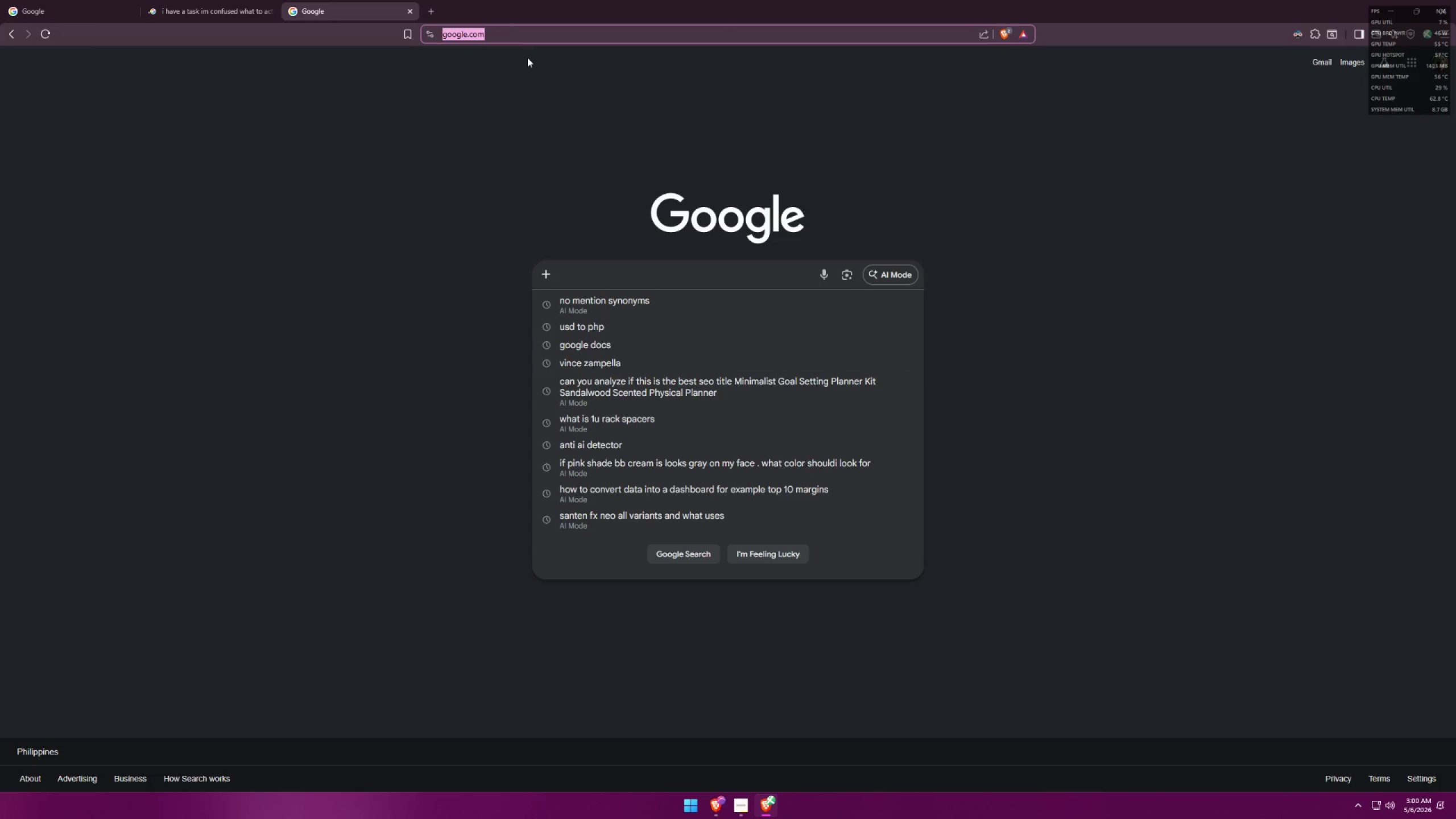 
key(G)
 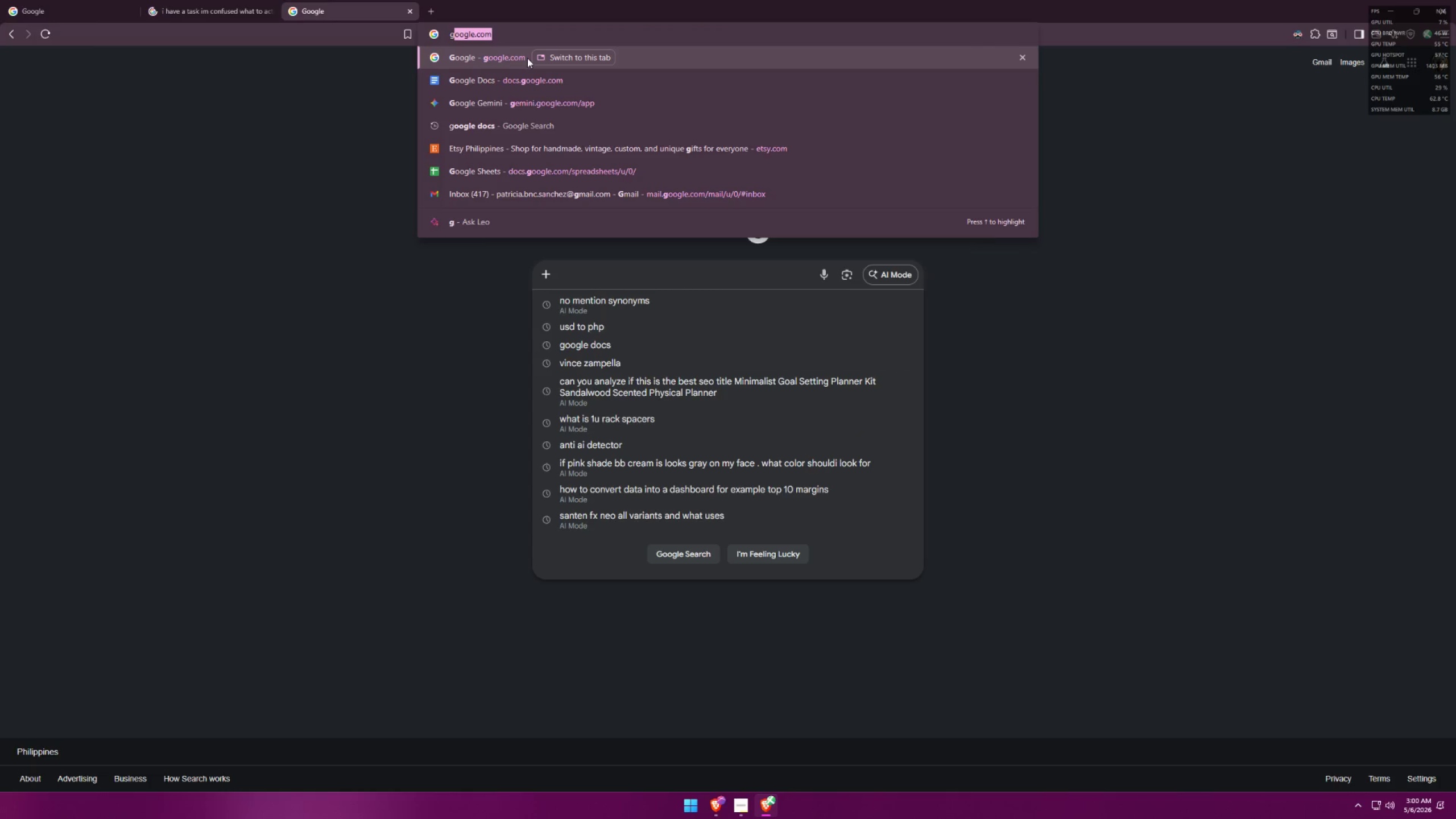 
key(ArrowDown)
 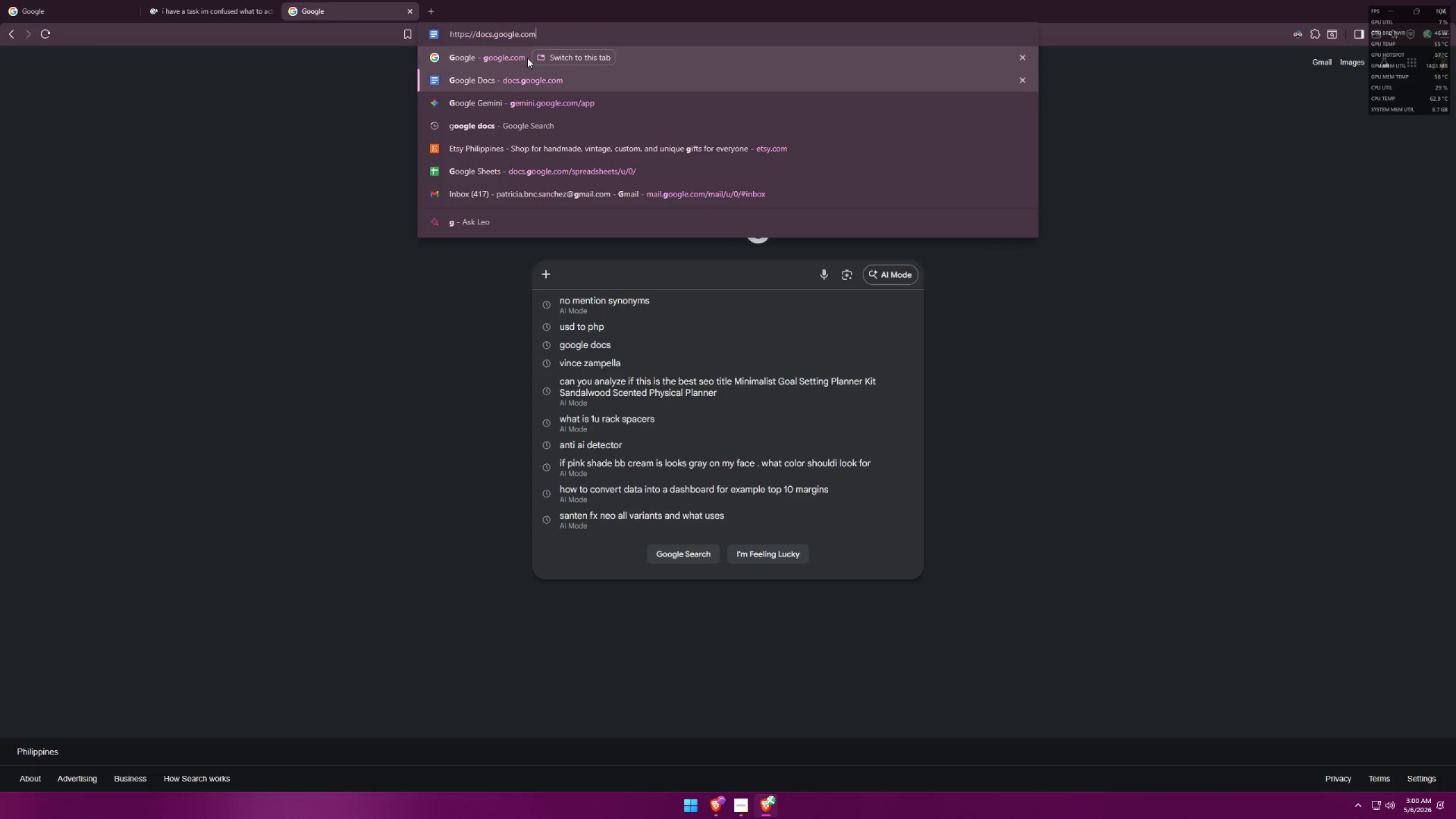 
key(ArrowDown)
 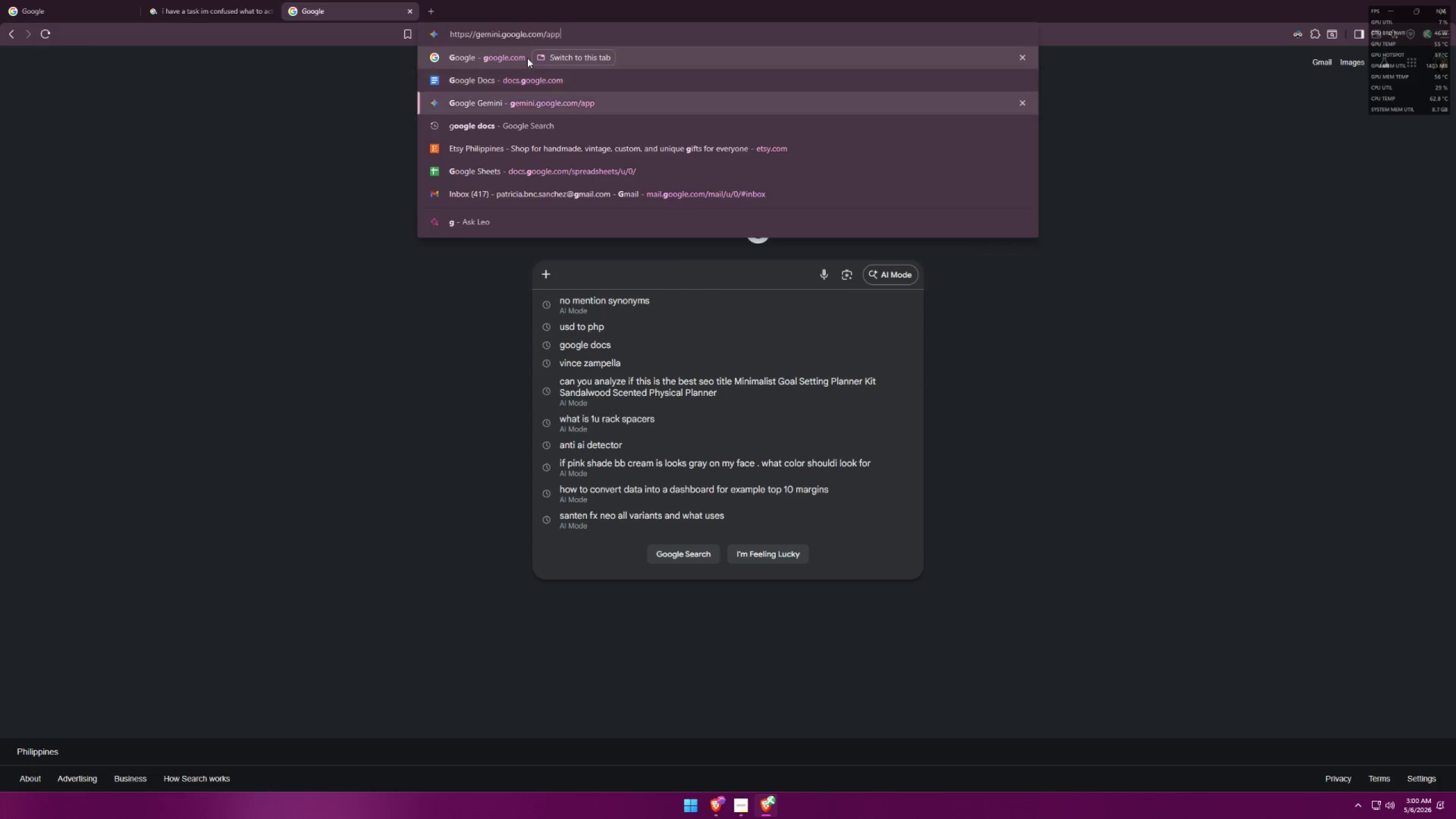 
key(Enter)
 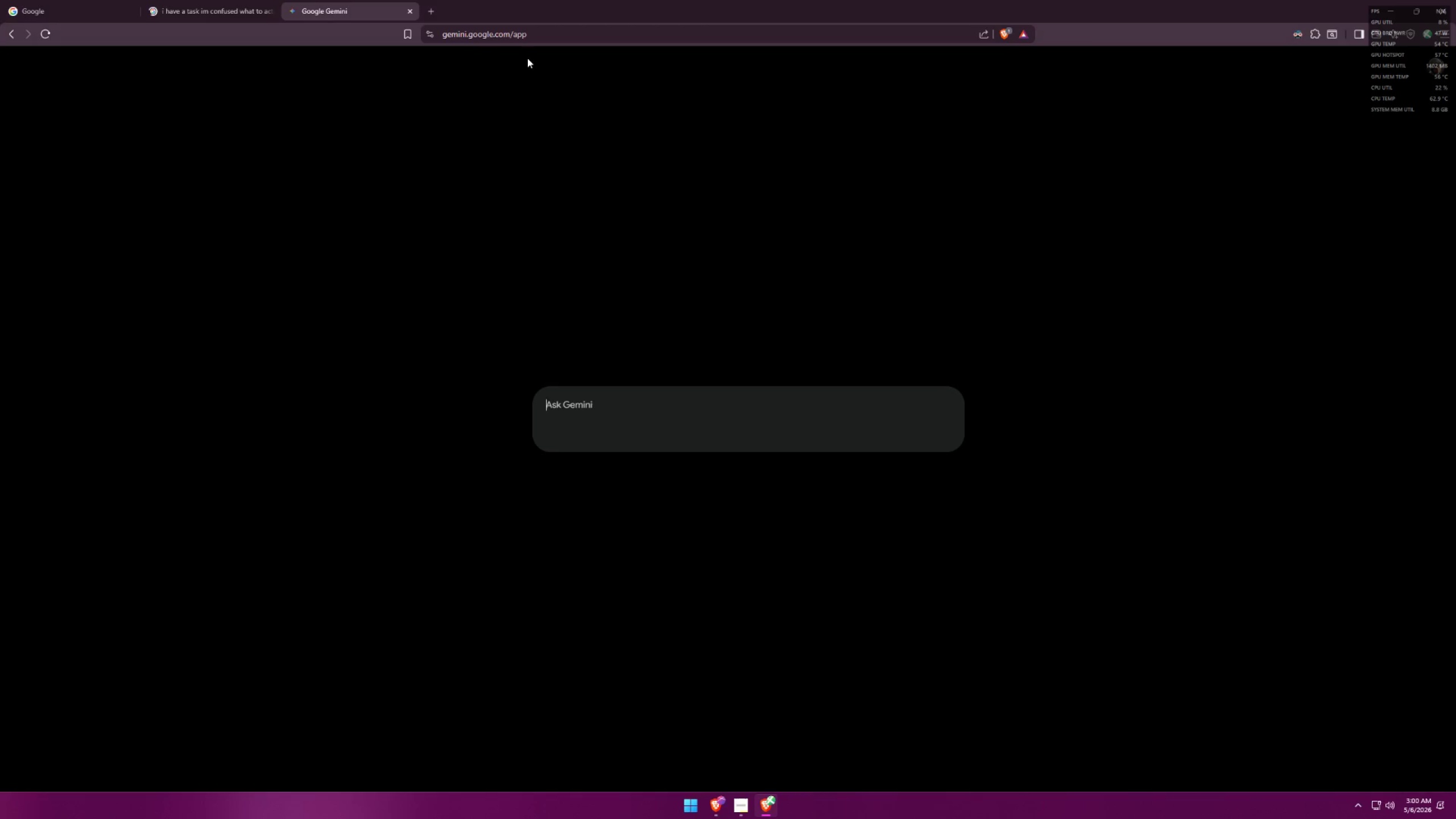 
left_click([549, 42])
 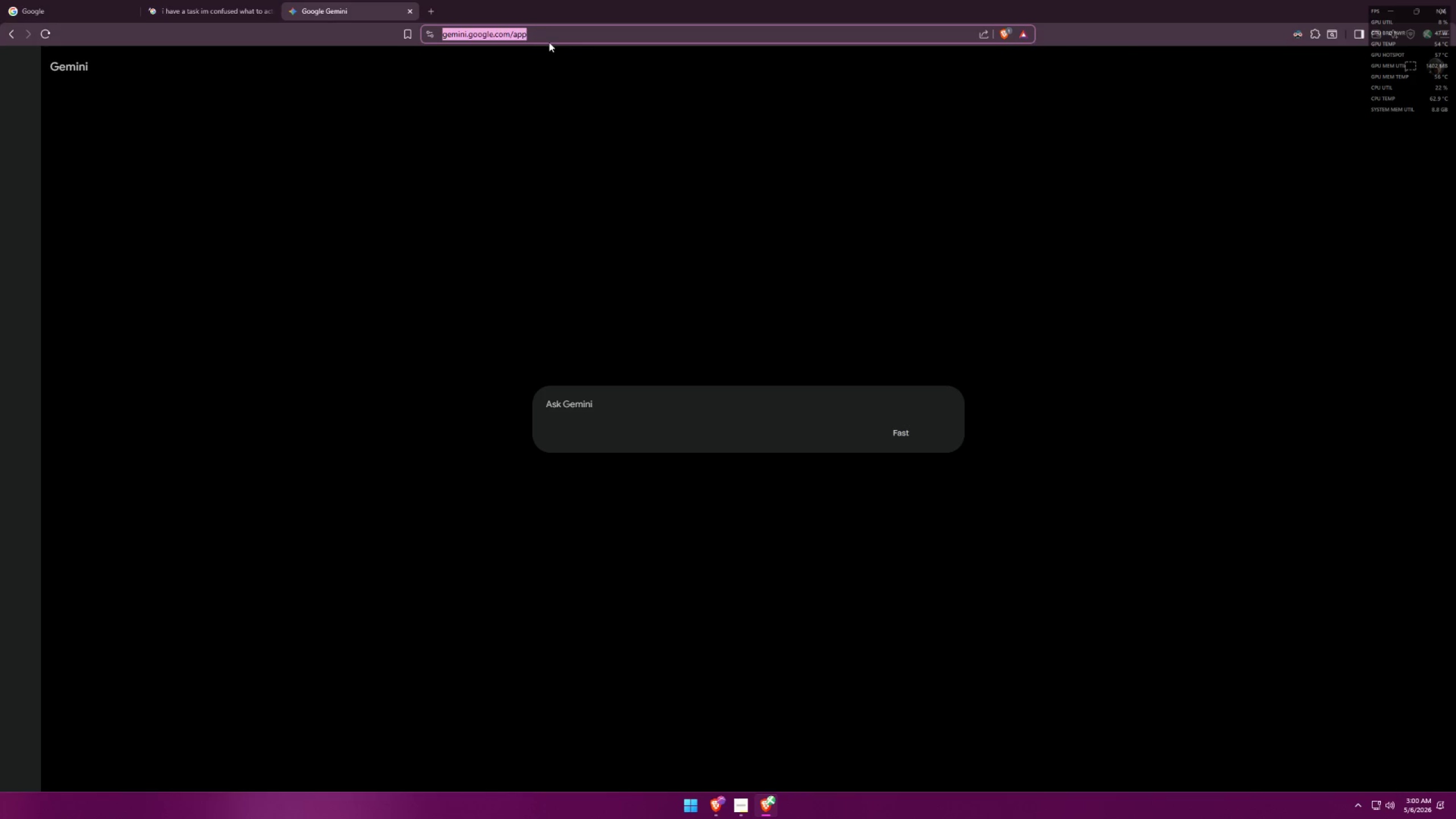 
key(G)
 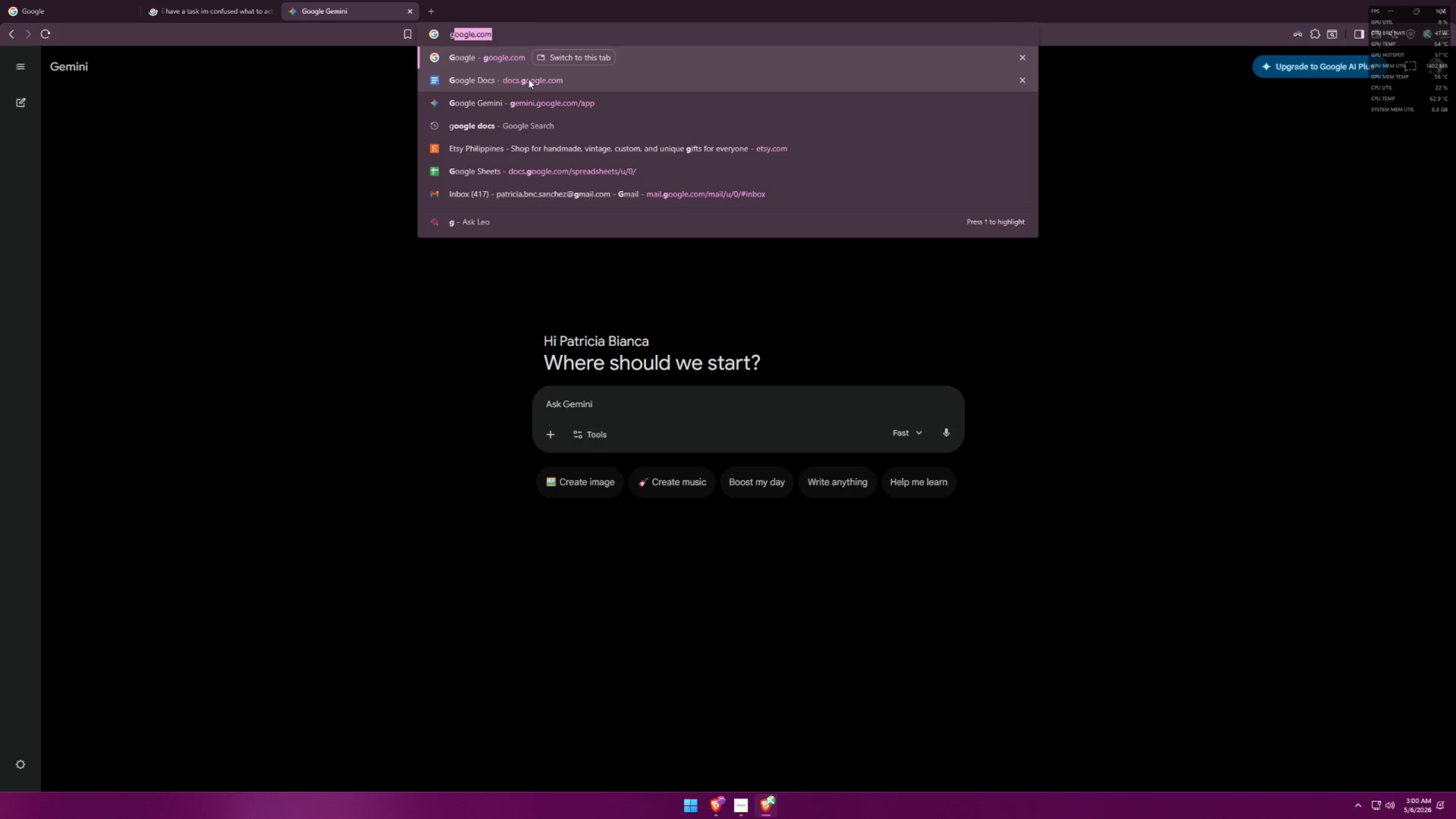 
left_click([528, 84])
 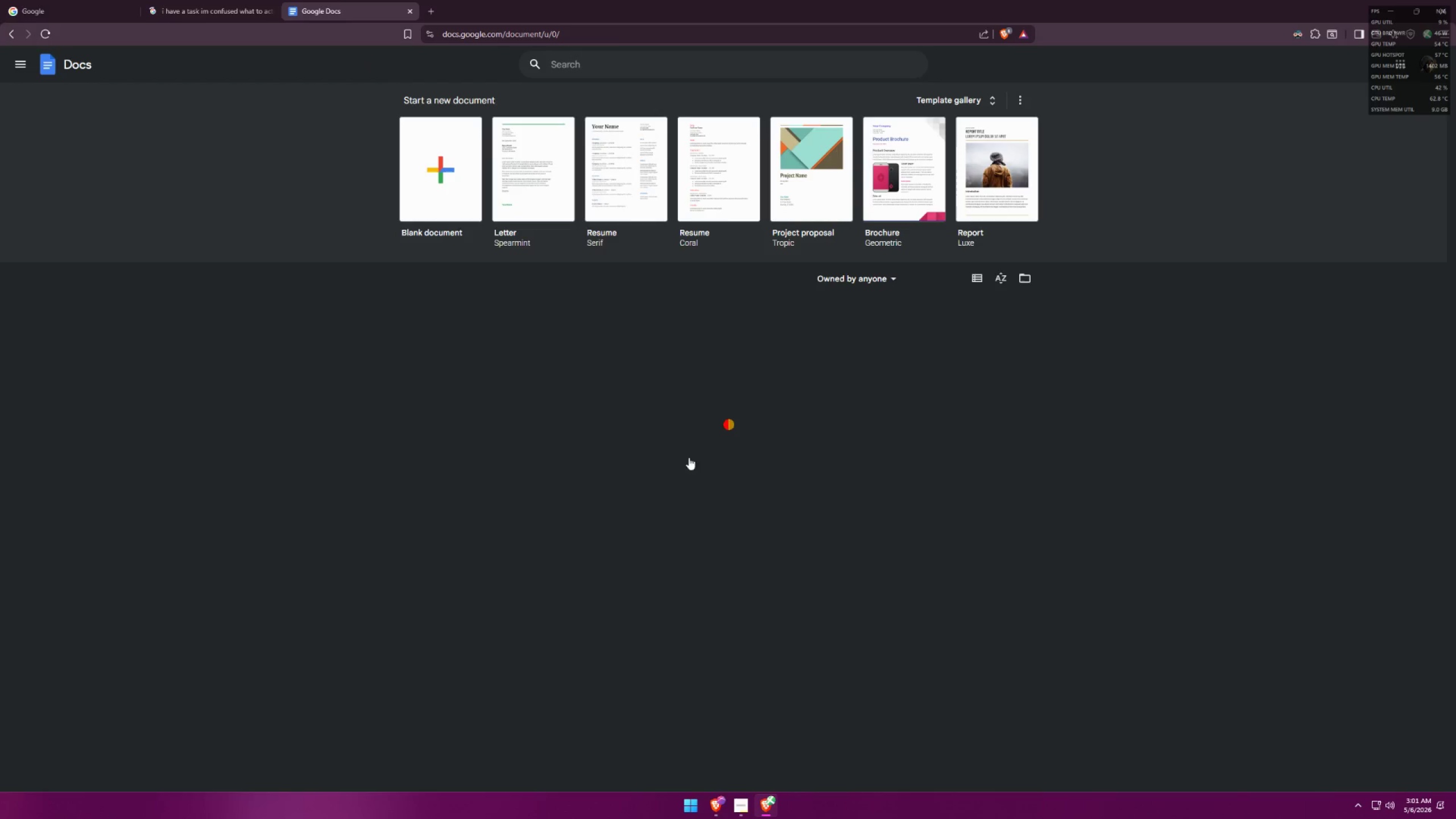 
left_click([449, 396])
 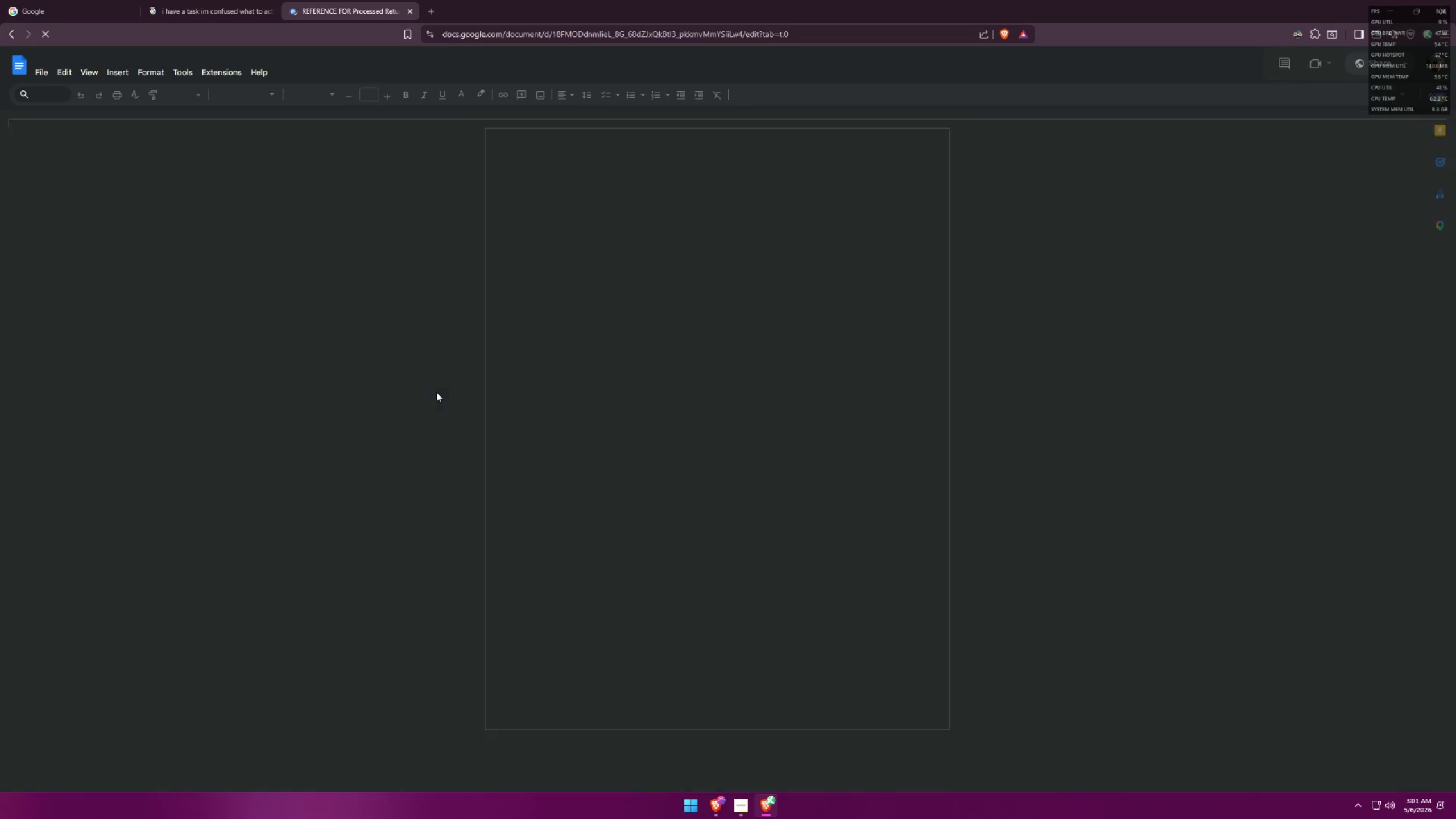 
scroll: coordinate [756, 450], scroll_direction: down, amount: 22.0
 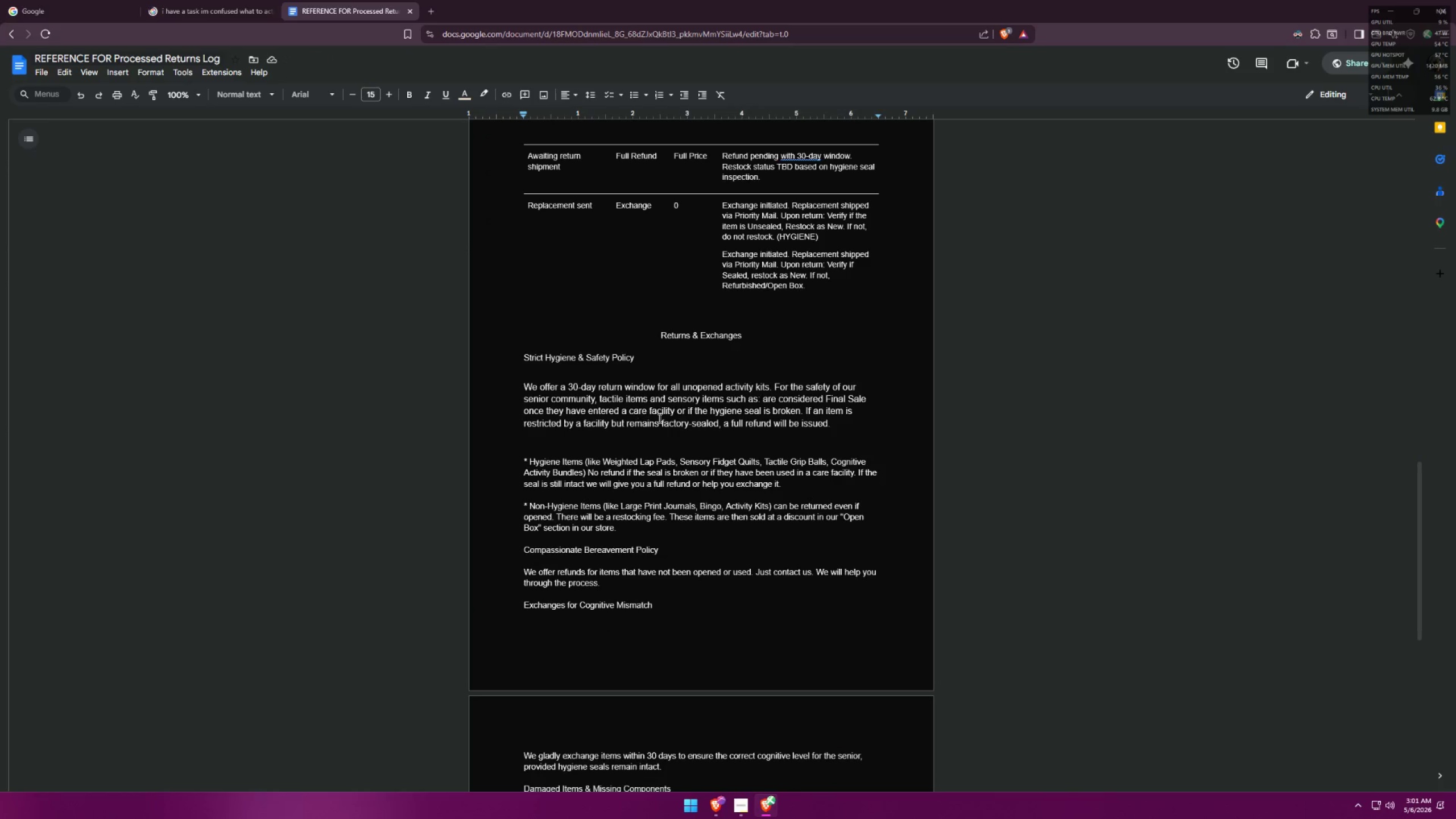 
left_click([175, 6])
 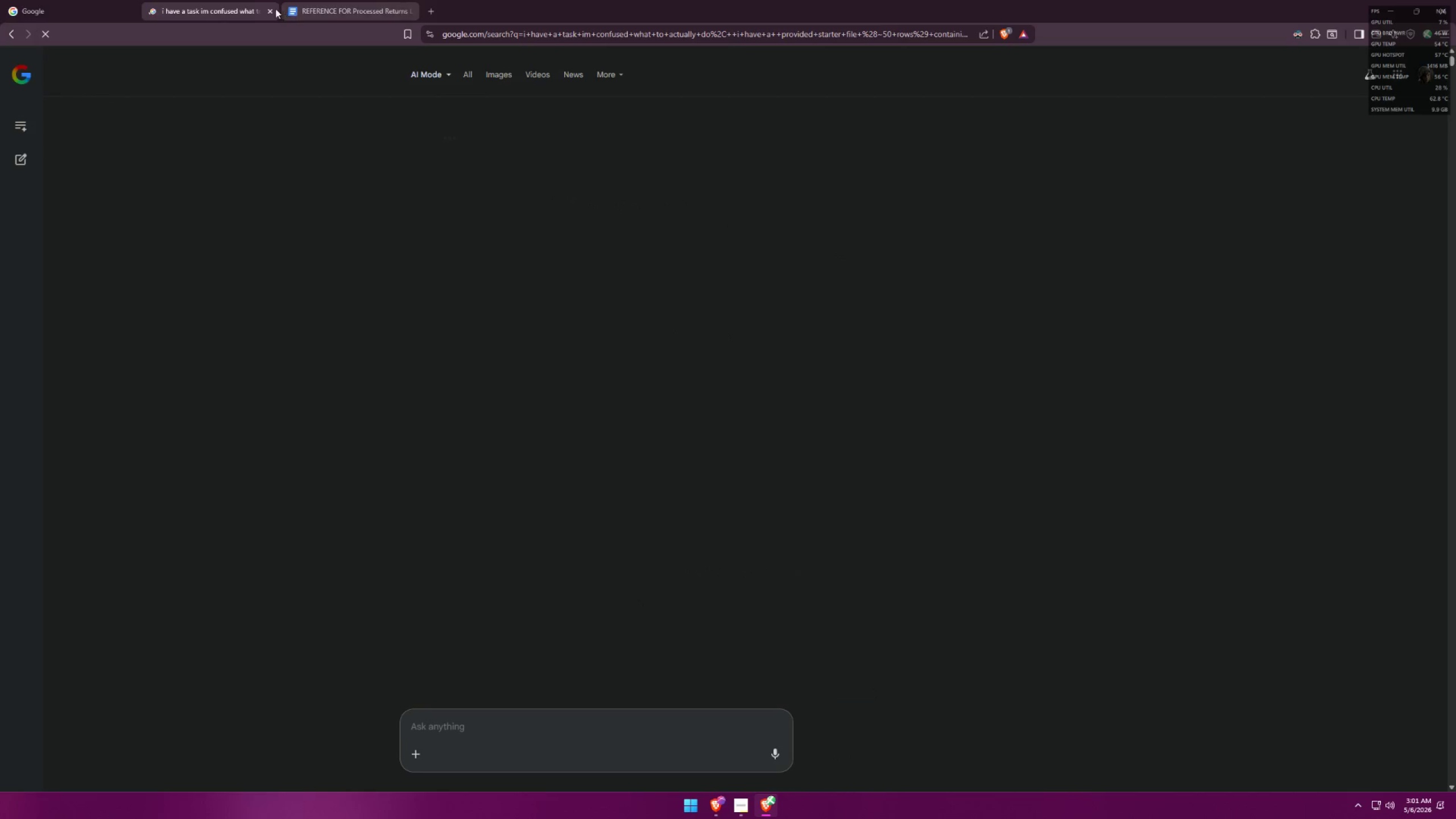 
left_click([274, 10])
 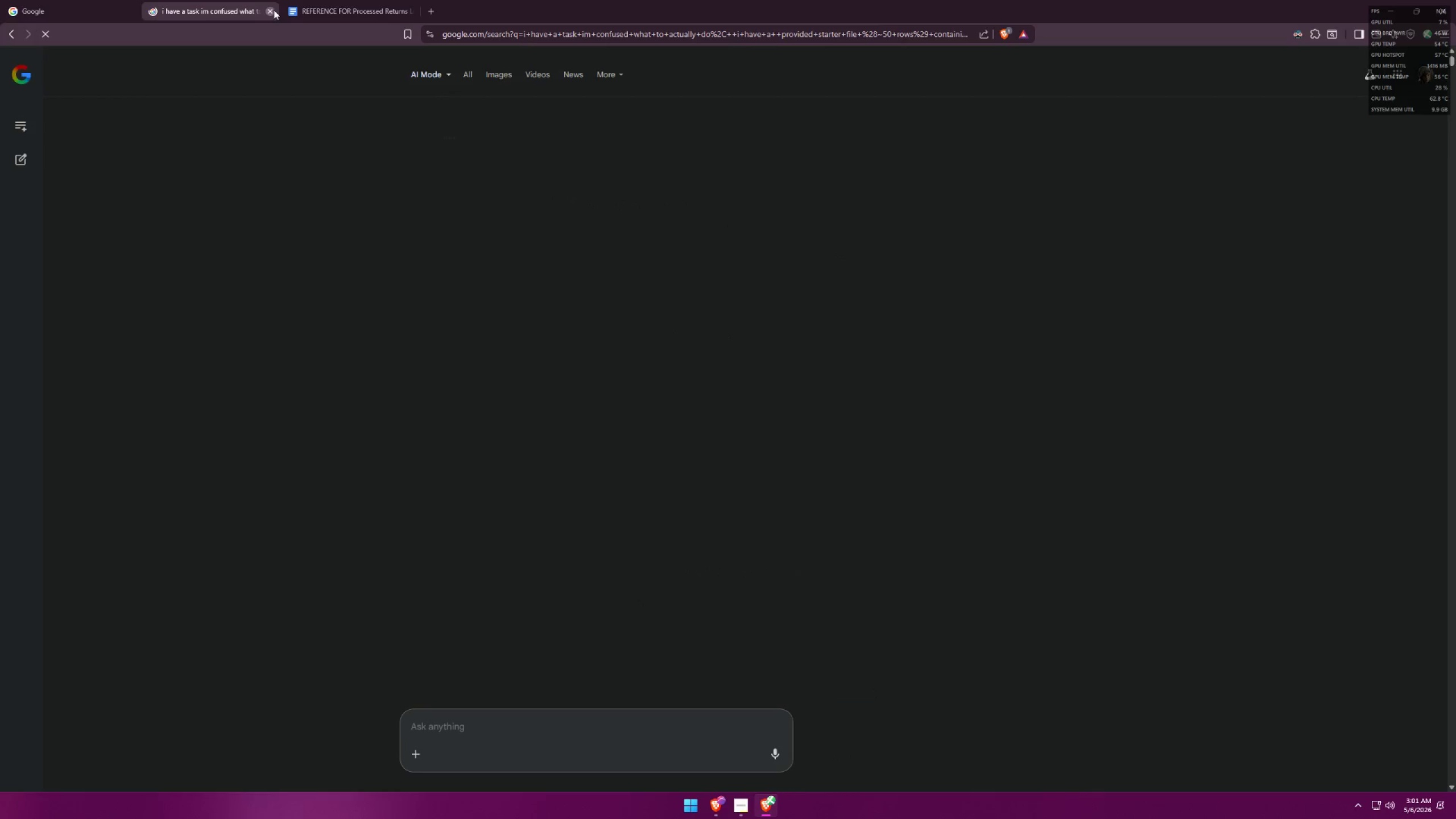 
left_click([274, 10])
 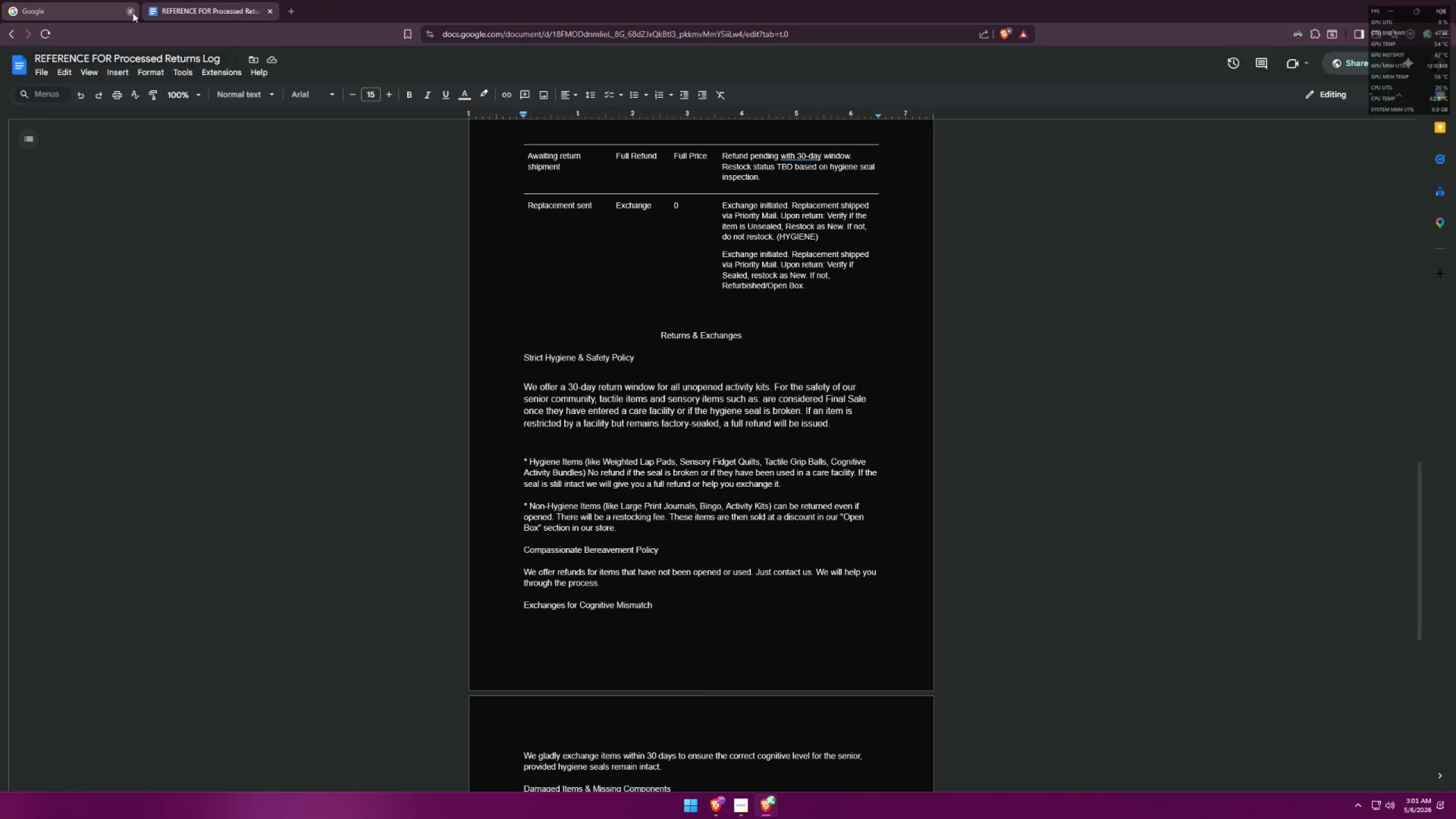 
double_click([158, 6])
 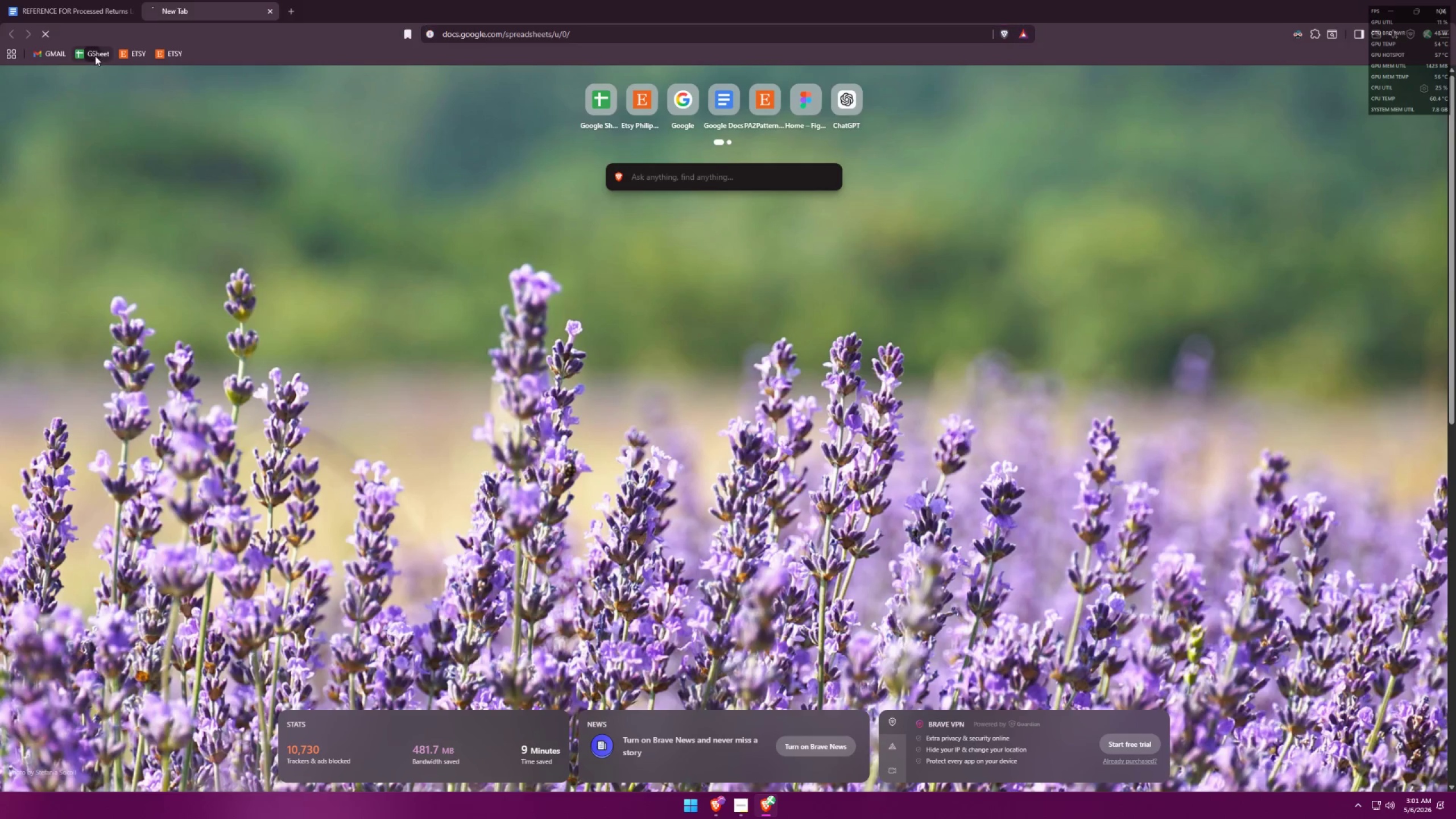 
left_click_drag(start_coordinate=[209, 7], to_coordinate=[56, 0])
 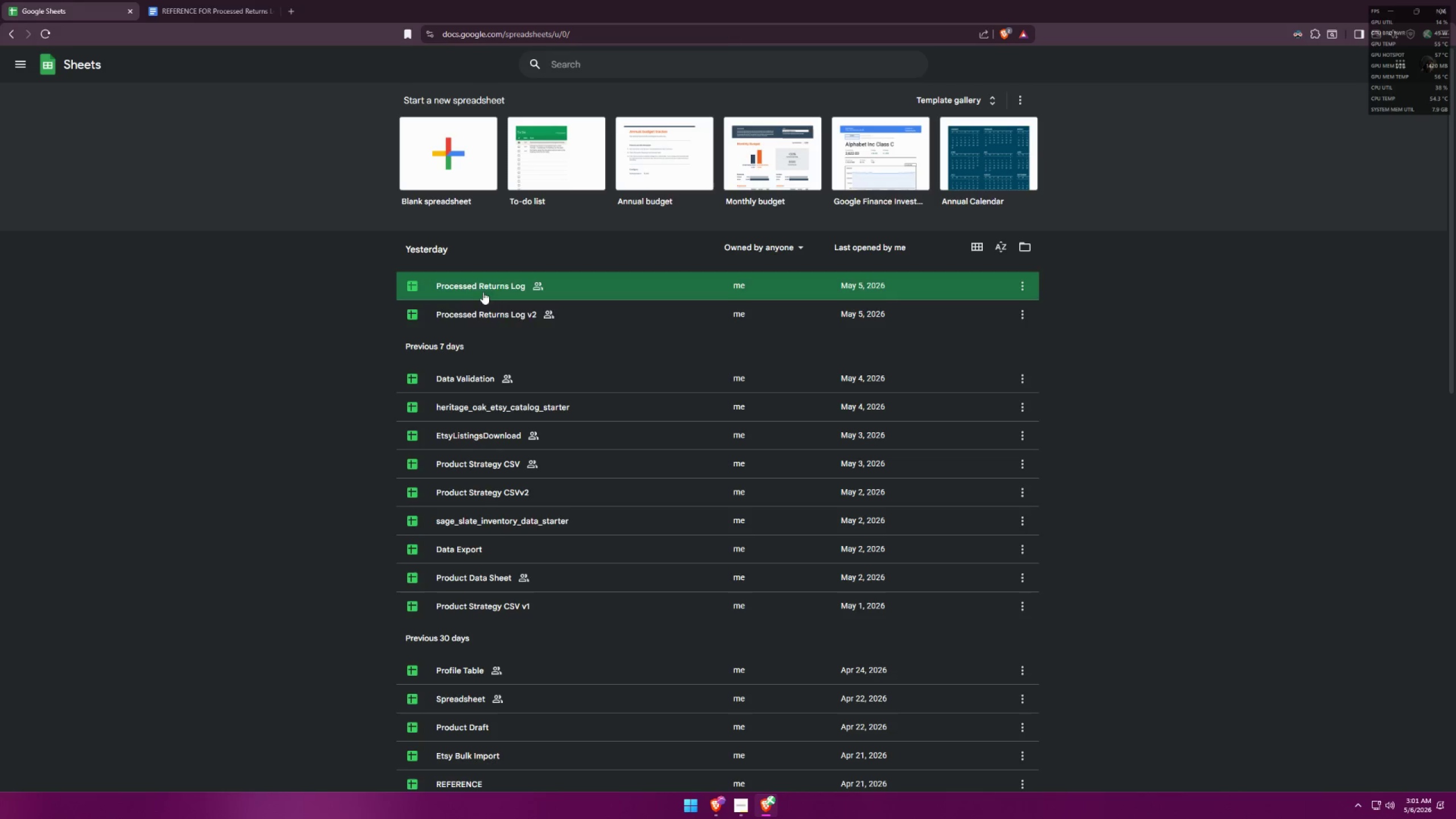 
mouse_move([500, 286])
 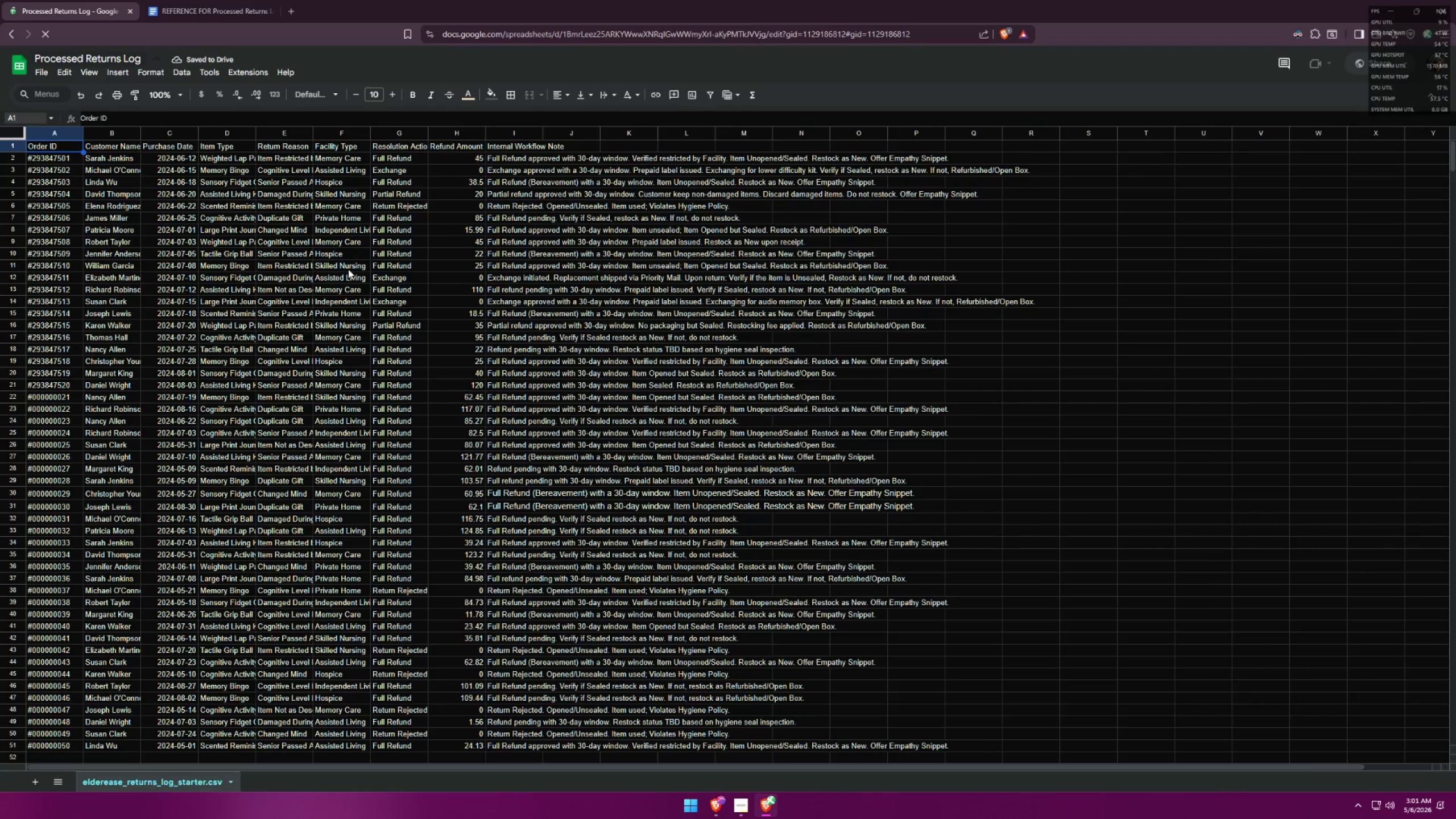 
scroll: coordinate [280, 243], scroll_direction: up, amount: 3.0
 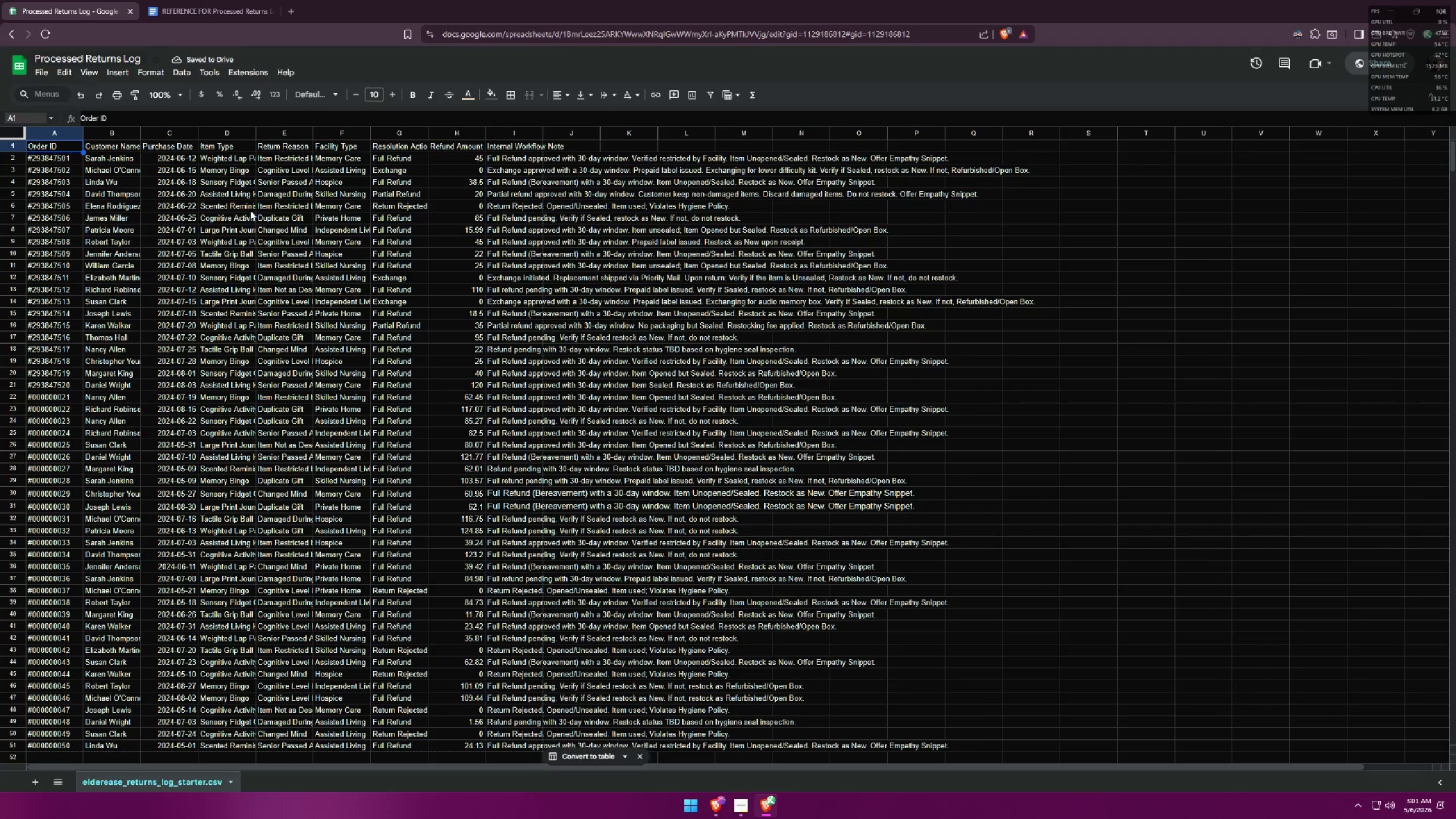 
scroll: coordinate [250, 209], scroll_direction: none, amount: 0.0
 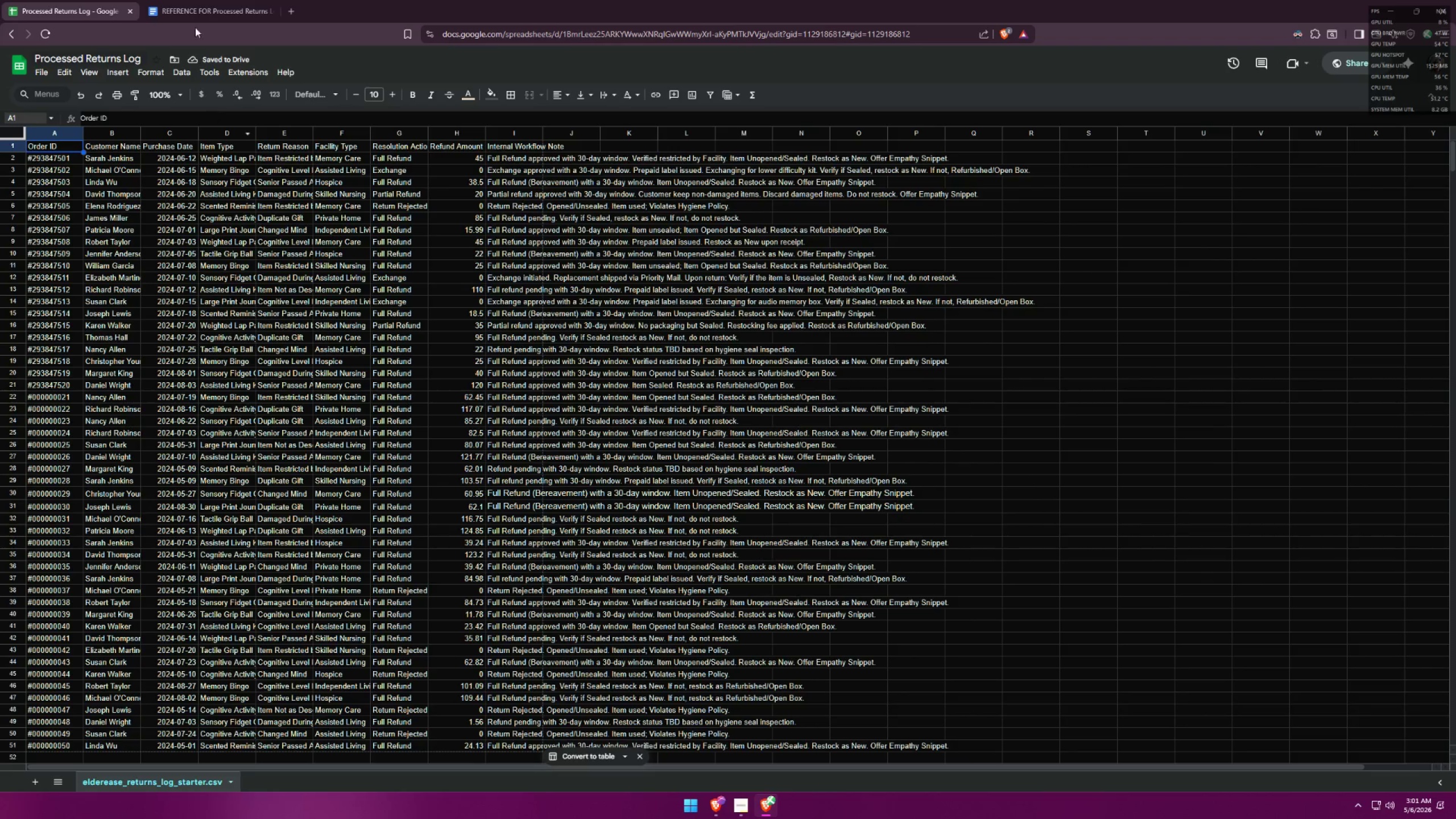 
left_click([192, 0])
 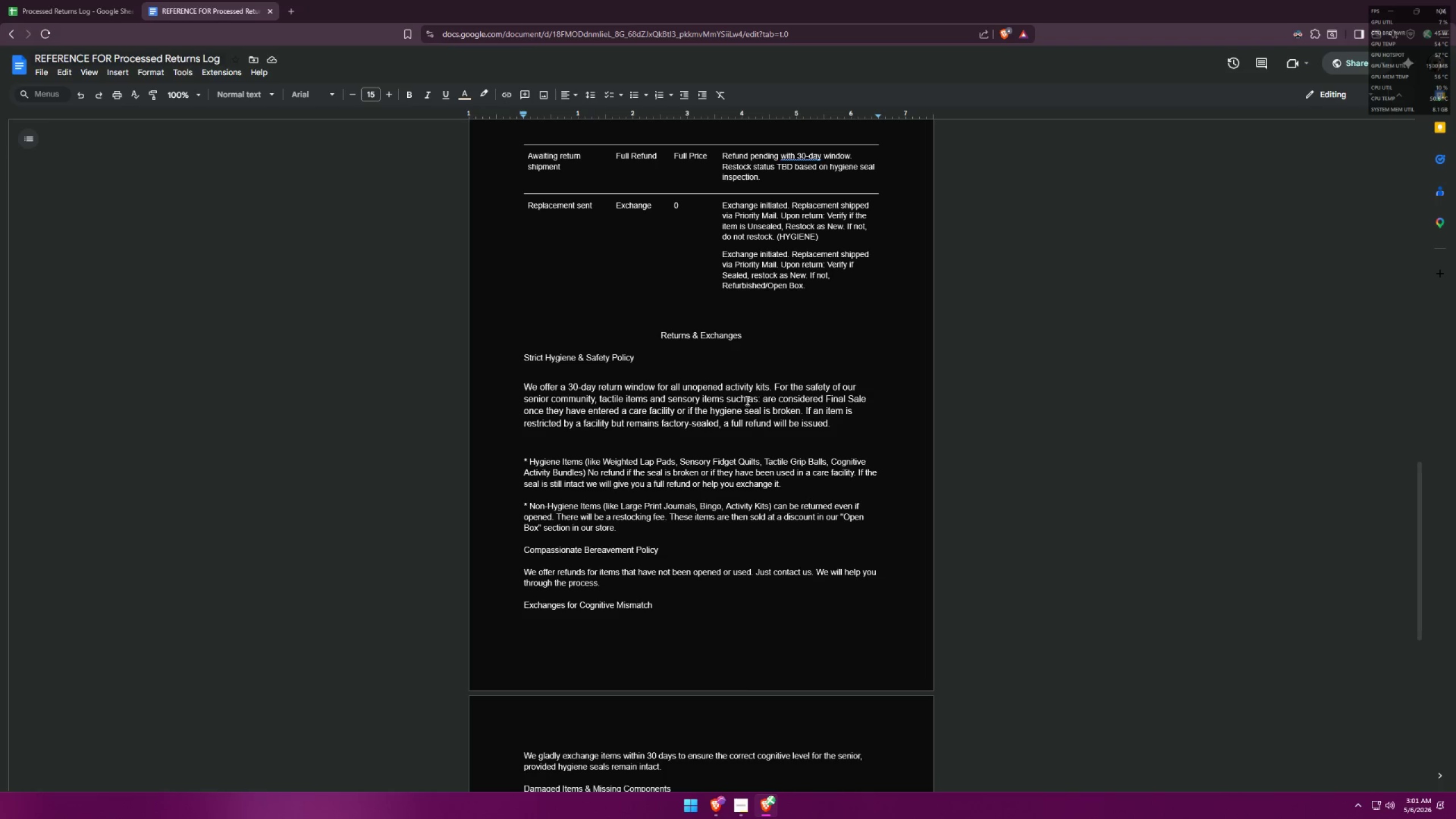 
wait(6.72)
 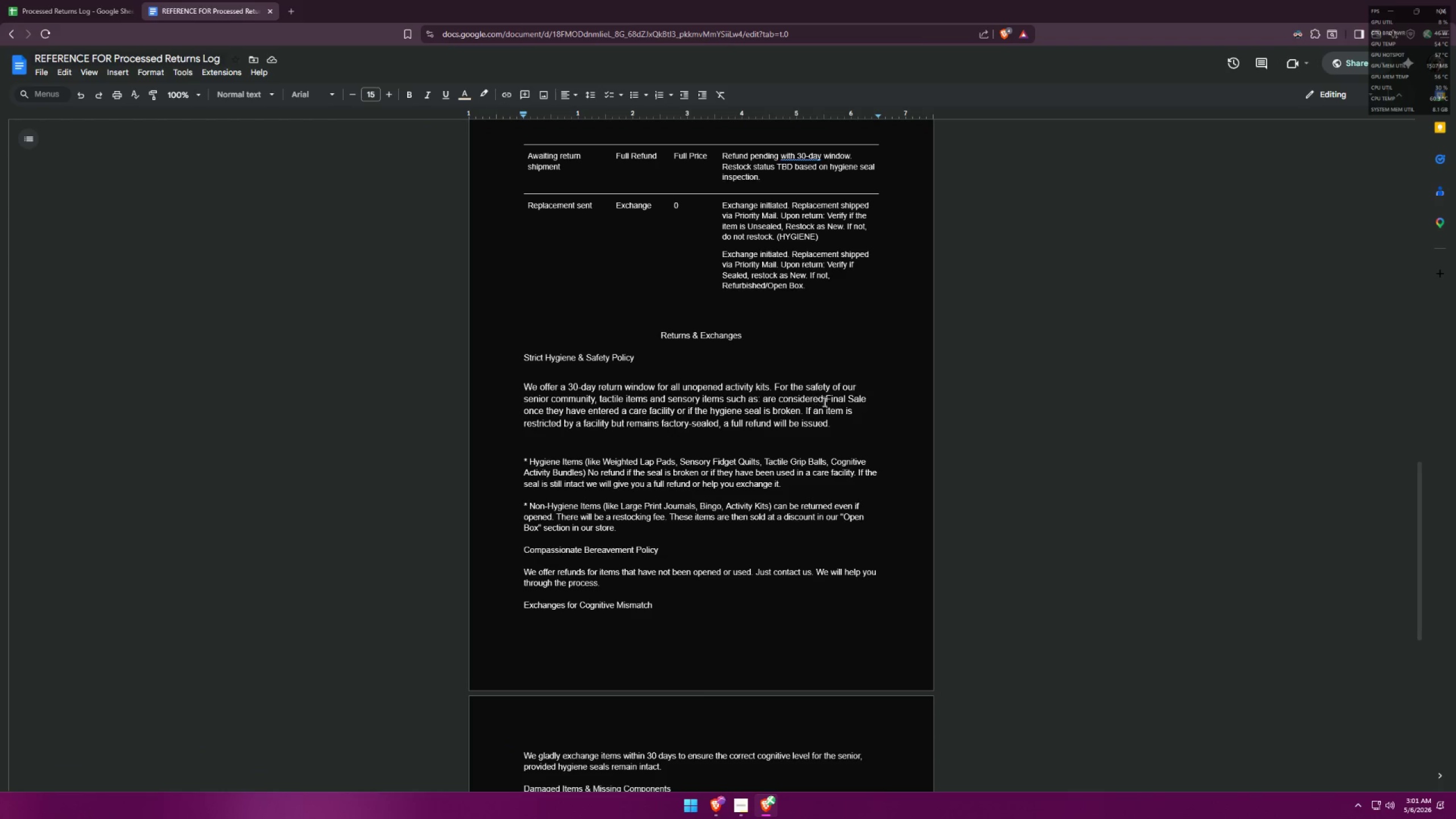 
left_click_drag(start_coordinate=[763, 399], to_coordinate=[734, 401])
 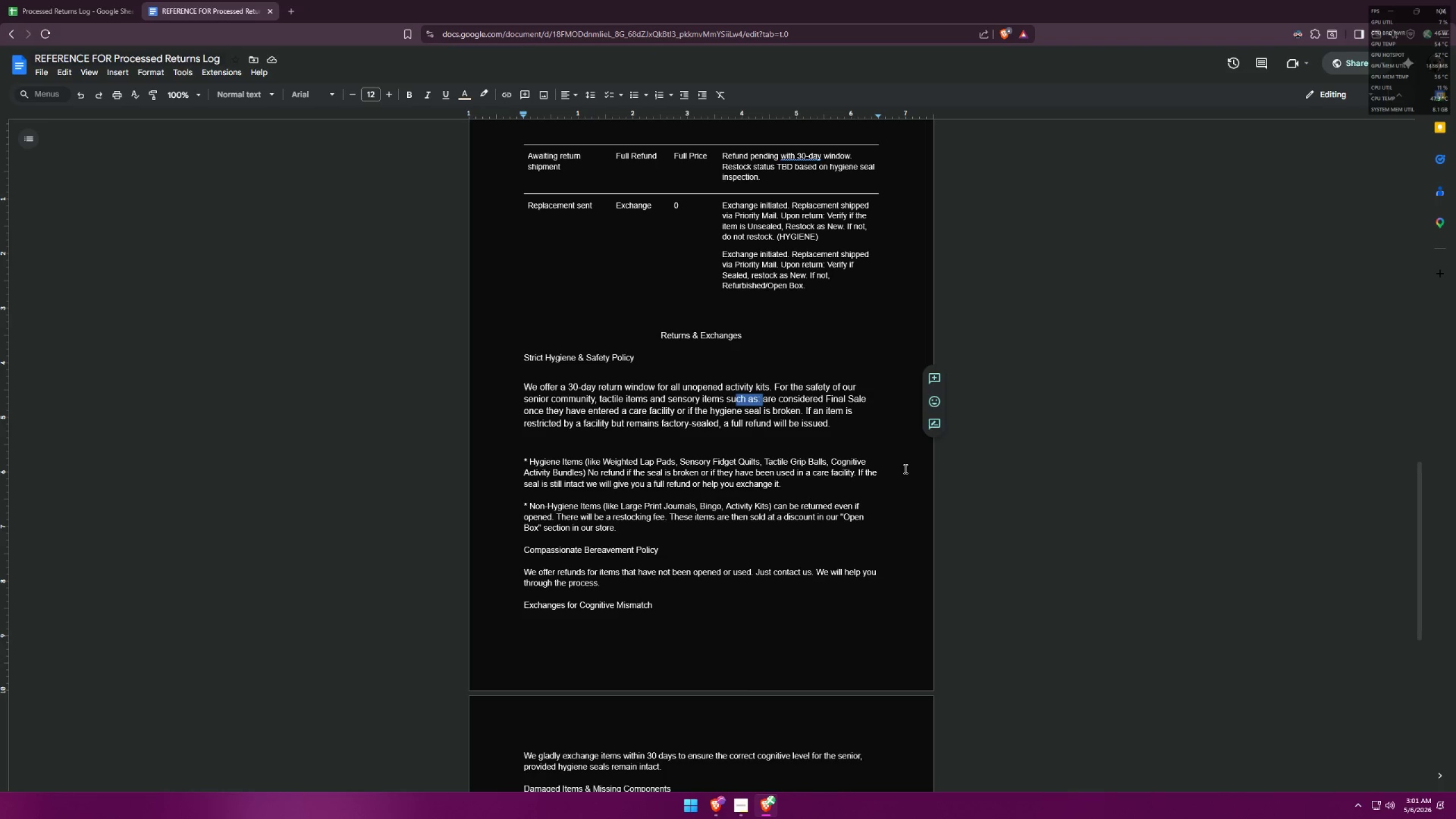 
key(F12)
 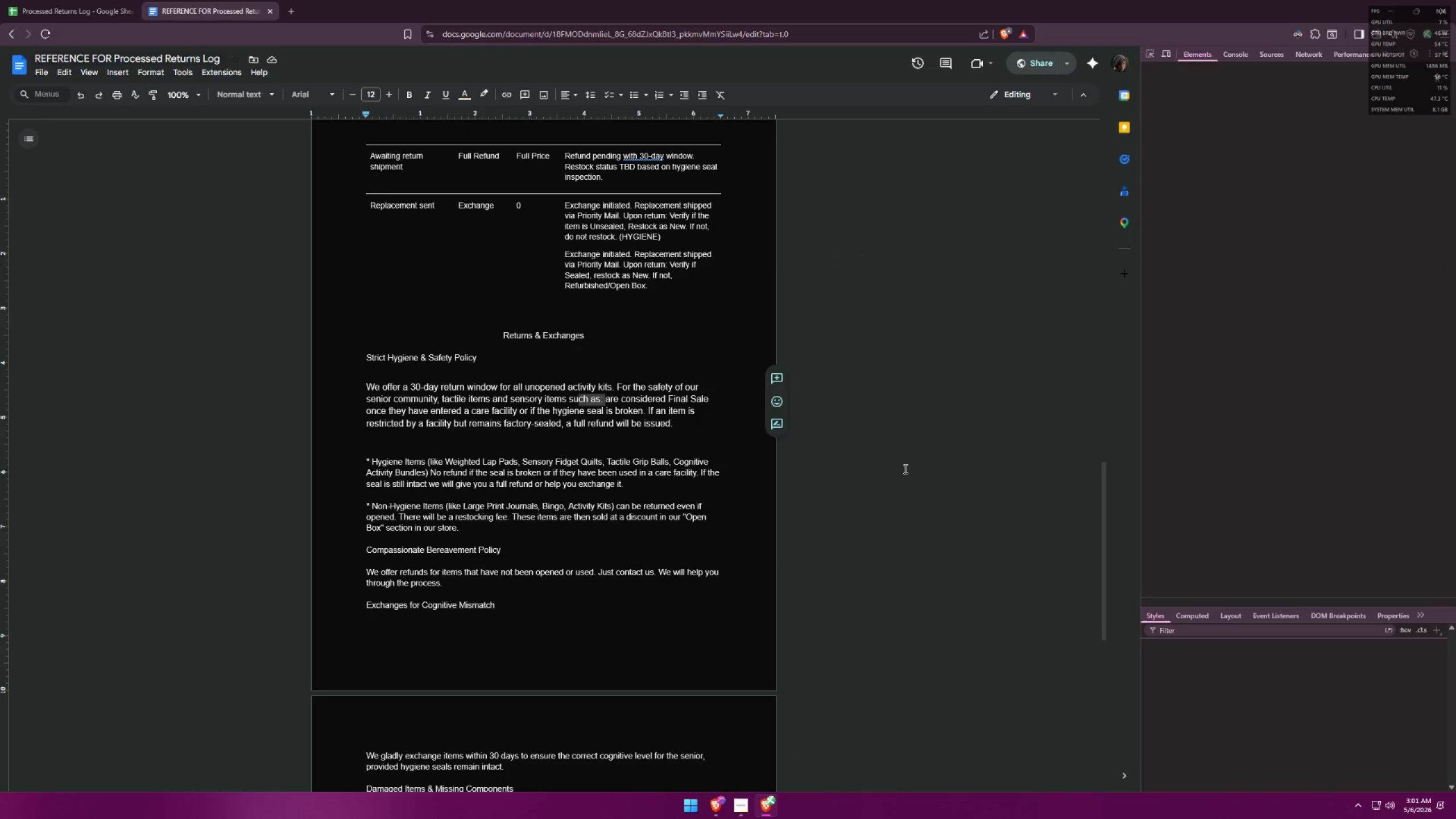 
key(F12)
 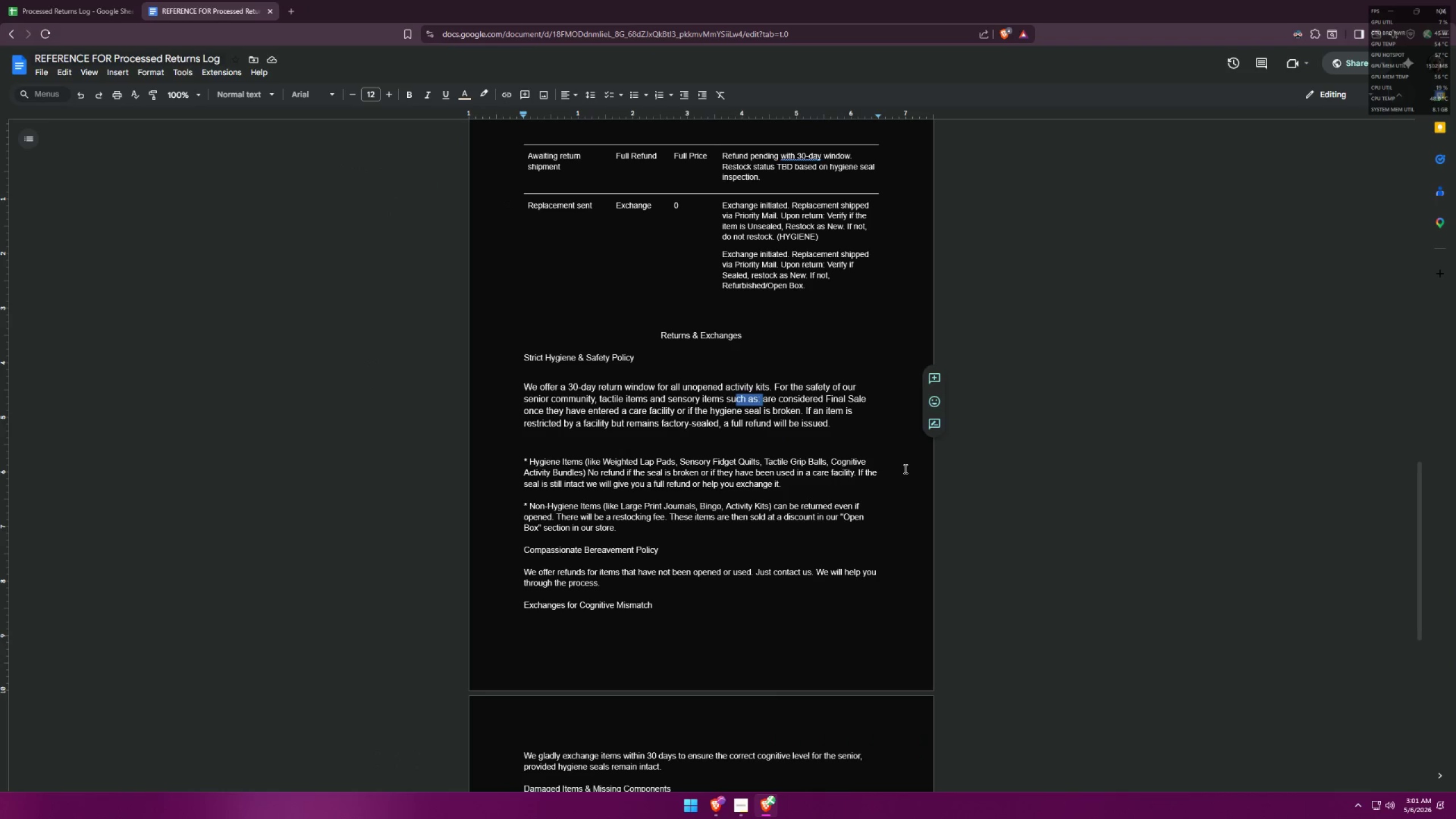 
key(Backspace)
 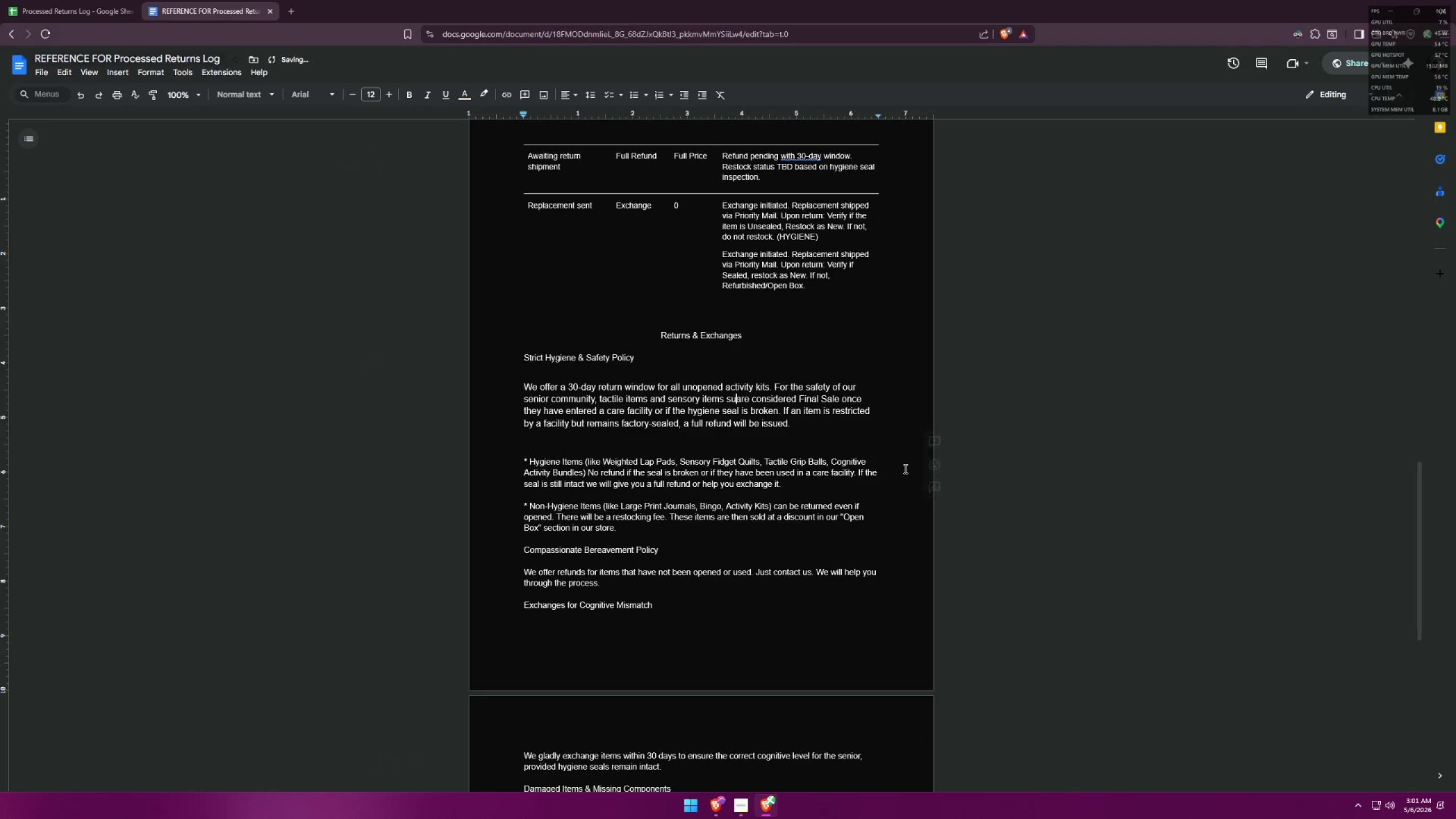 
key(Backspace)
 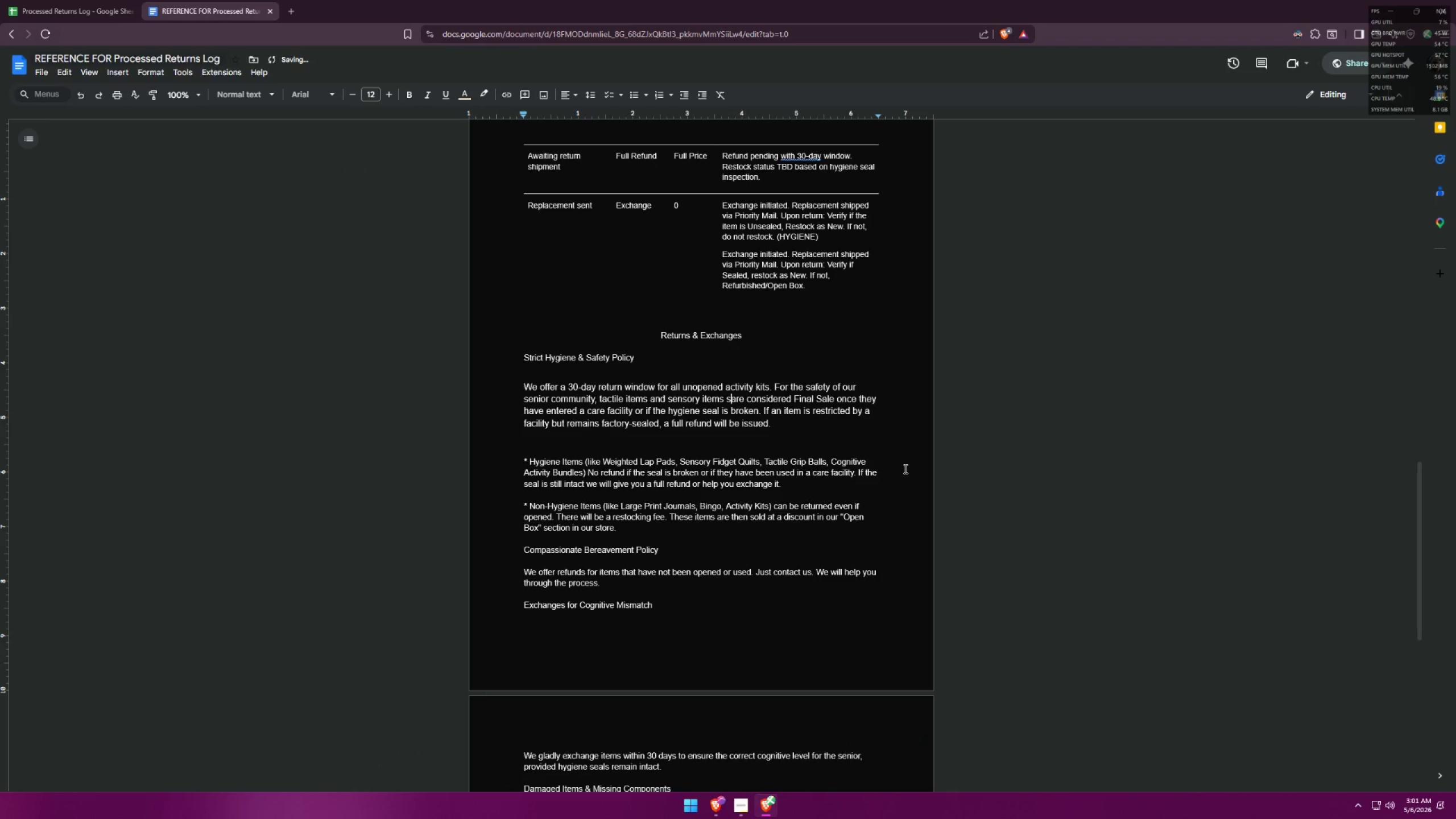 
key(Backspace)
 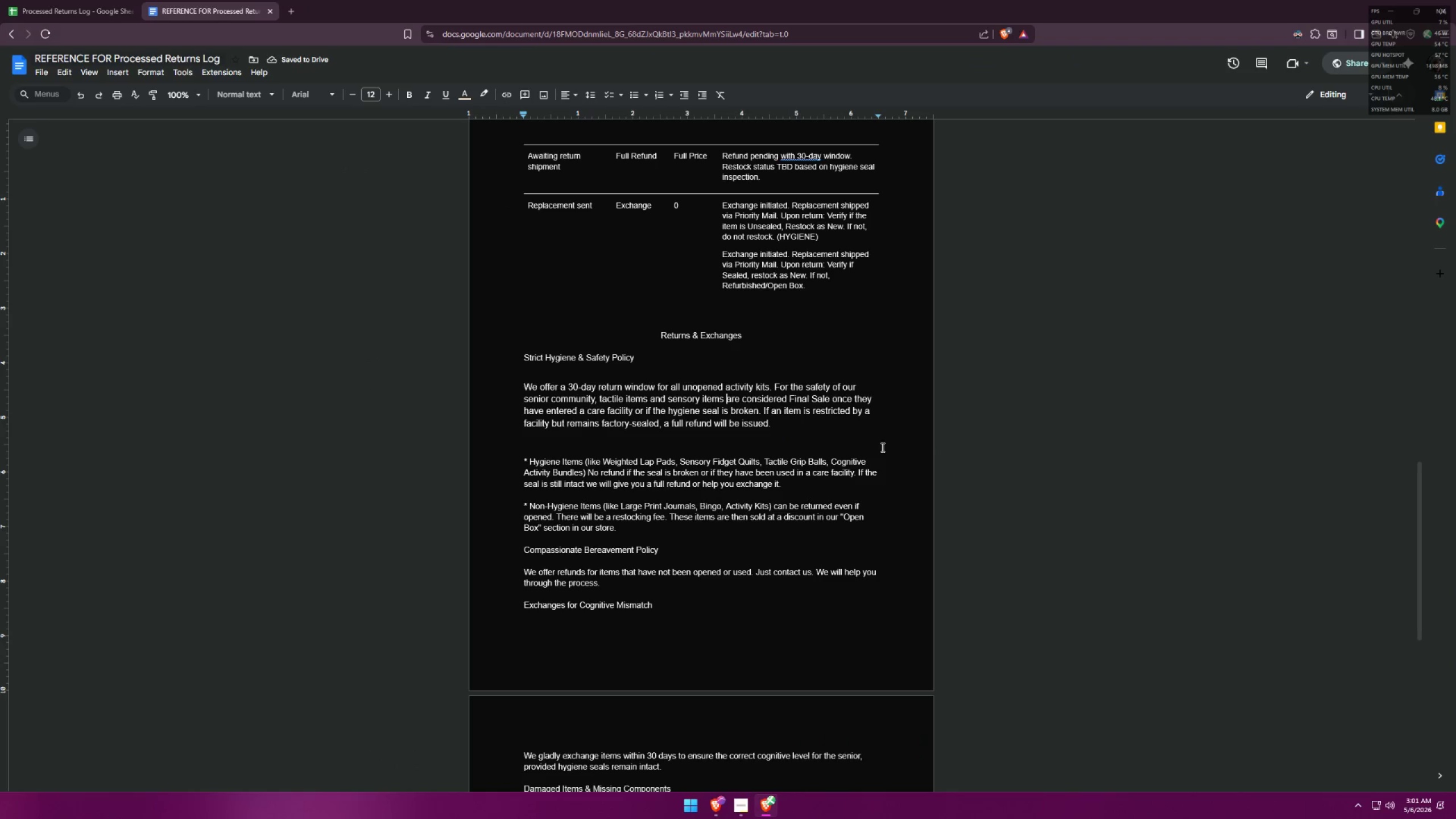 
left_click([801, 414])
 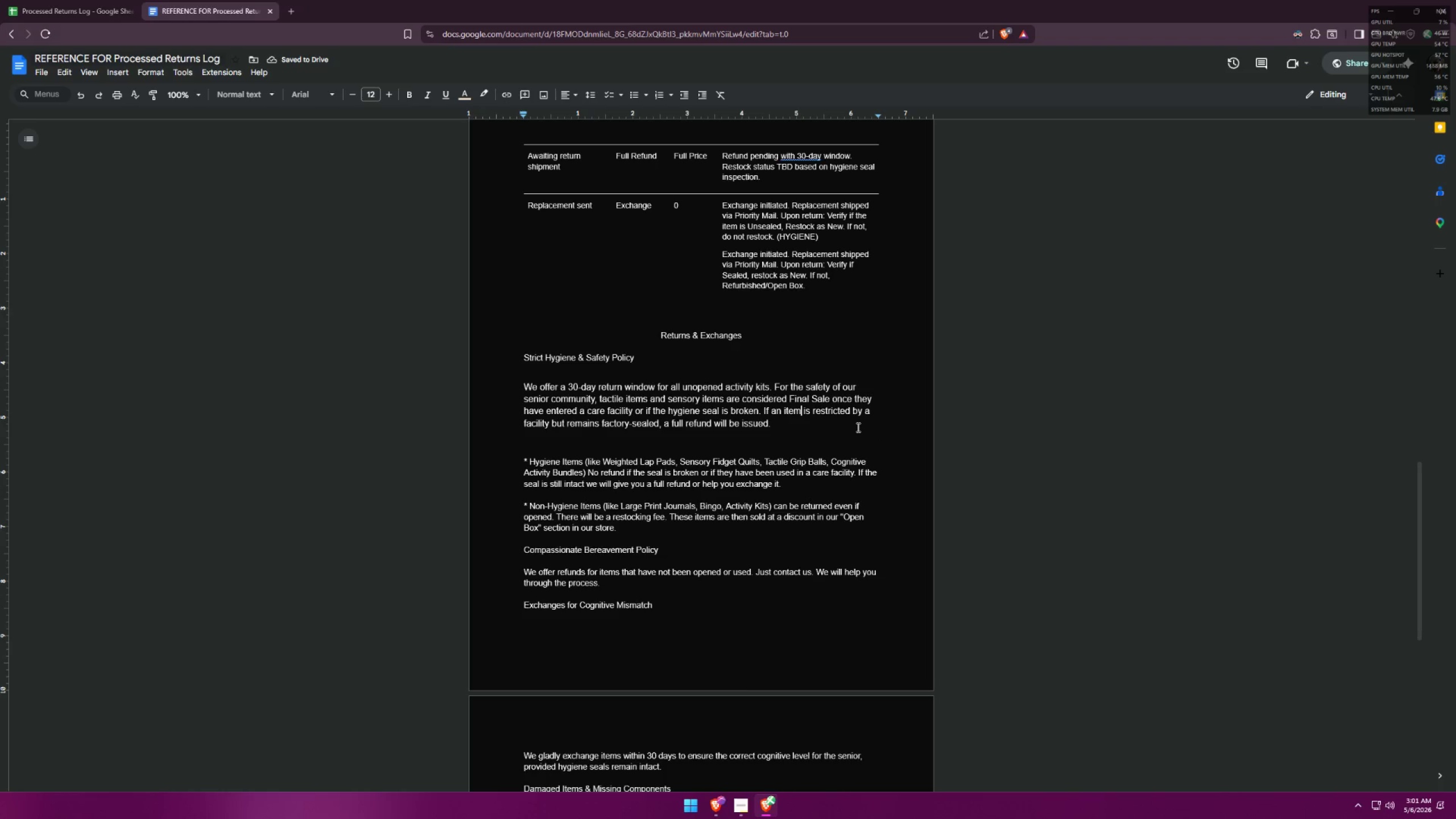 
type( such as: )
 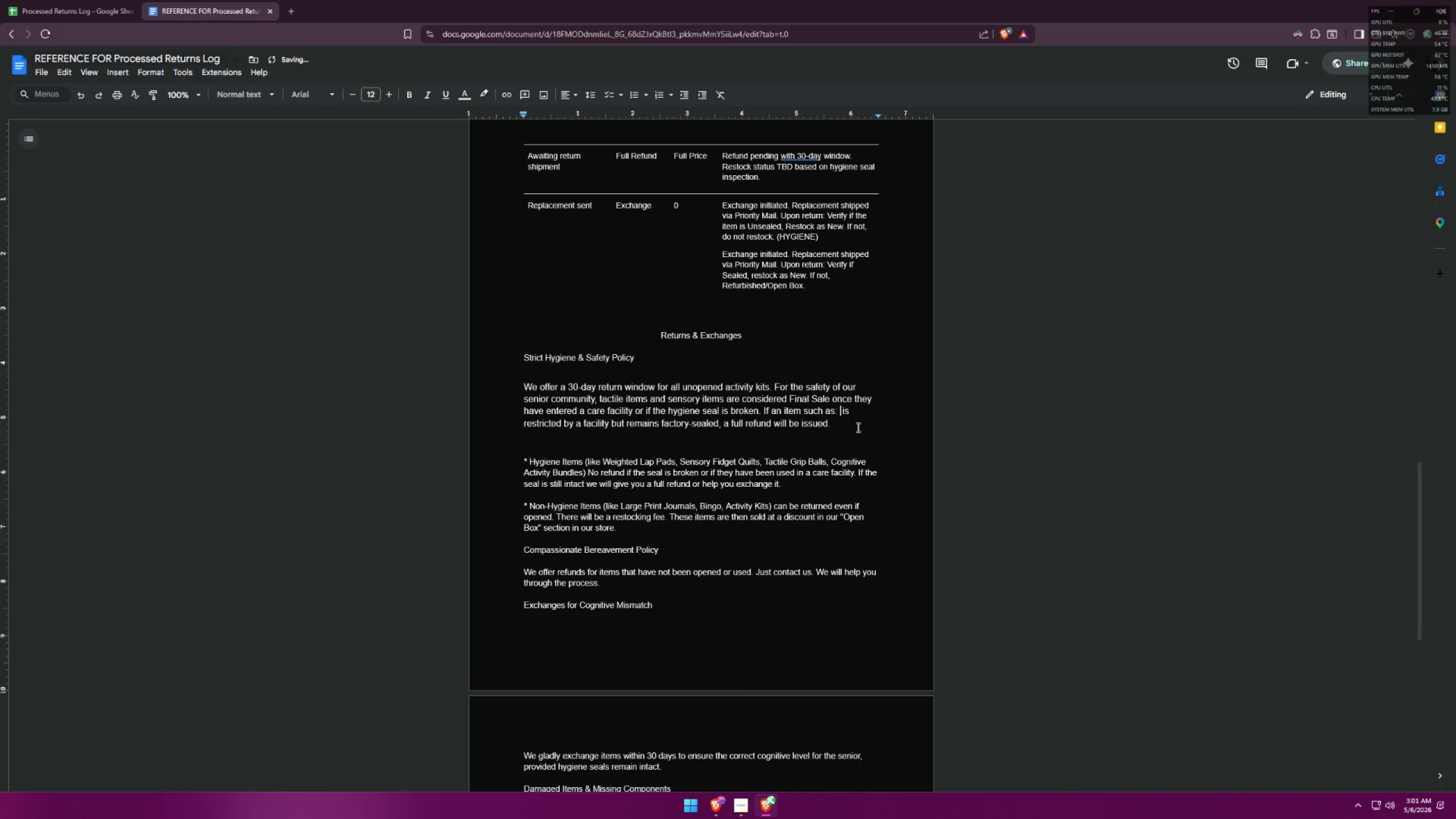 
key(Alt+AltLeft)
 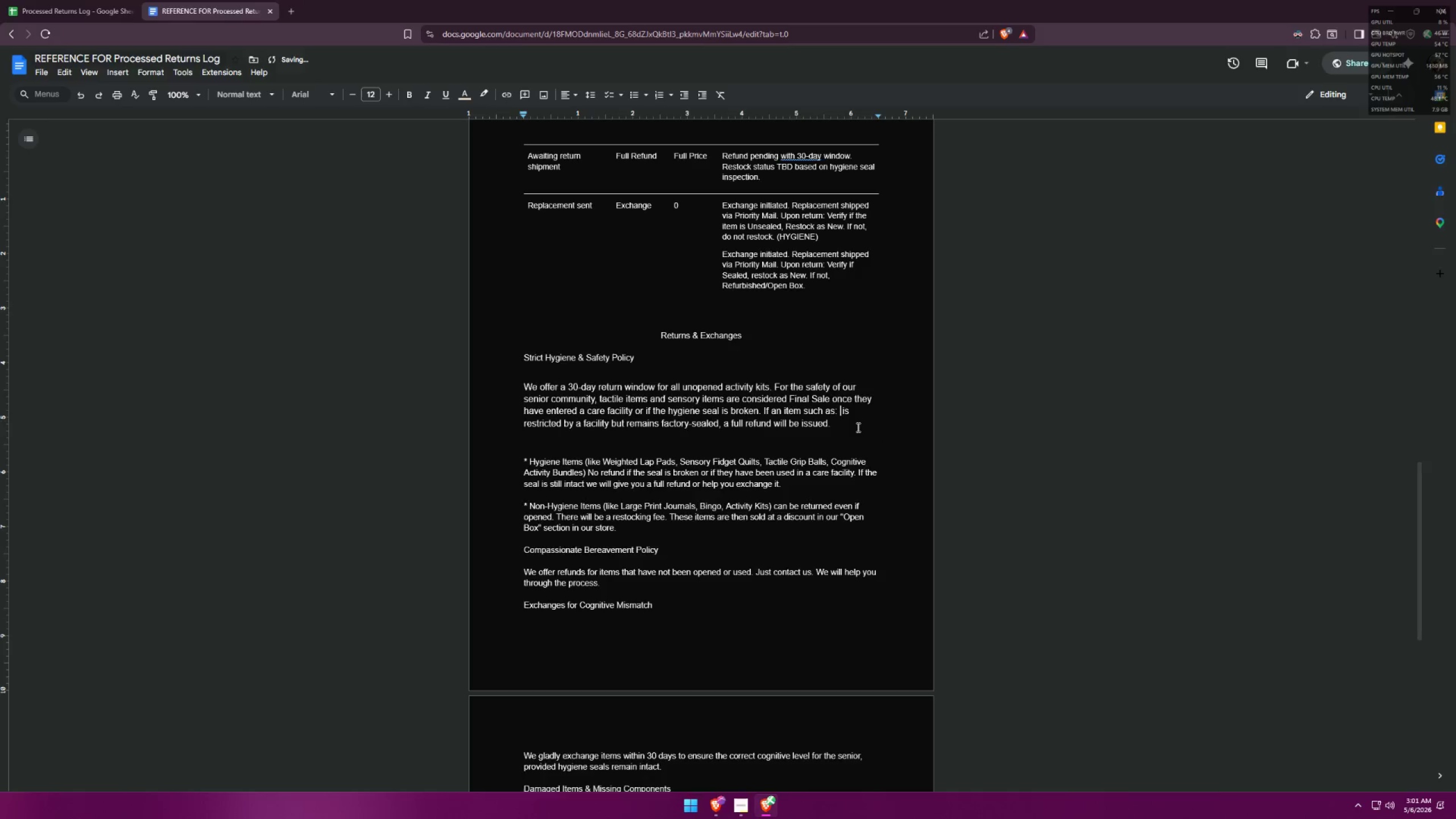 
key(Alt+Tab)